 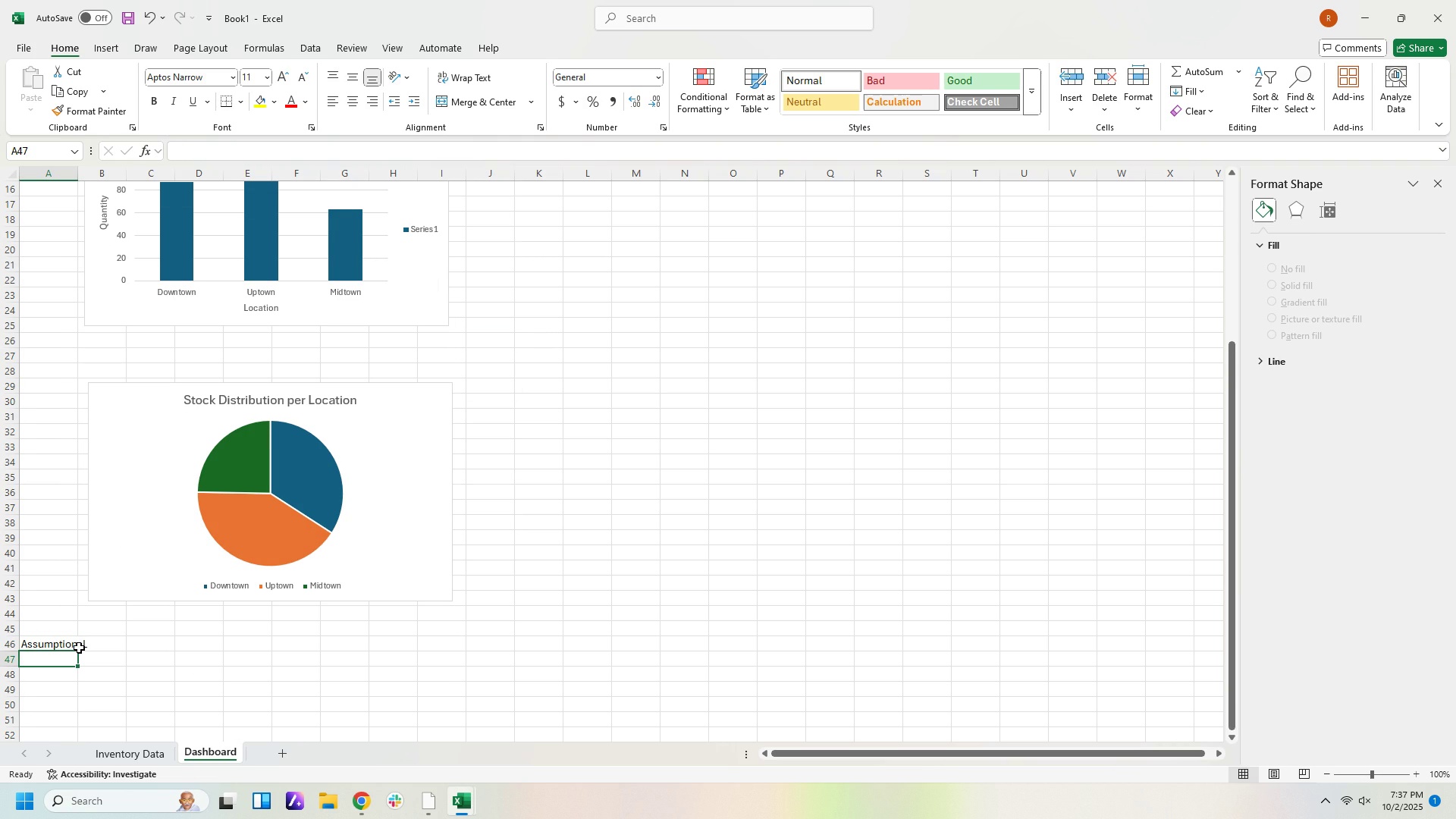 
type(- Restick)
key(Backspace)
key(Backspace)
key(Backspace)
type(ock Level)
key(Backspace)
key(Backspace)
key(Backspace)
key(Backspace)
key(Backspace)
type(level is predefined pe ite)
key(Backspace)
key(Backspace)
key(Backspace)
key(Backspace)
type(r ite,)
key(Backspace)
 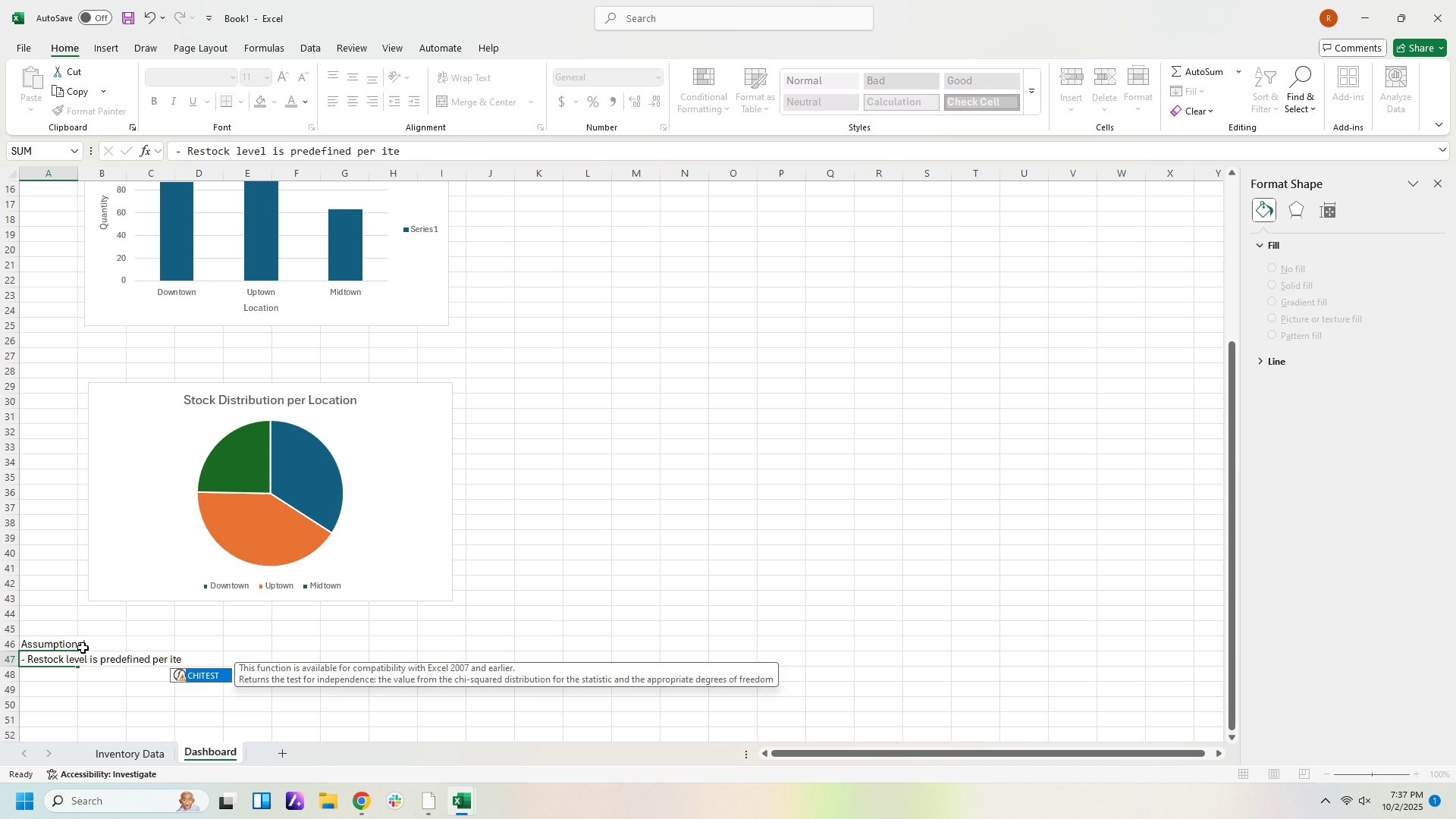 
key(Enter)
 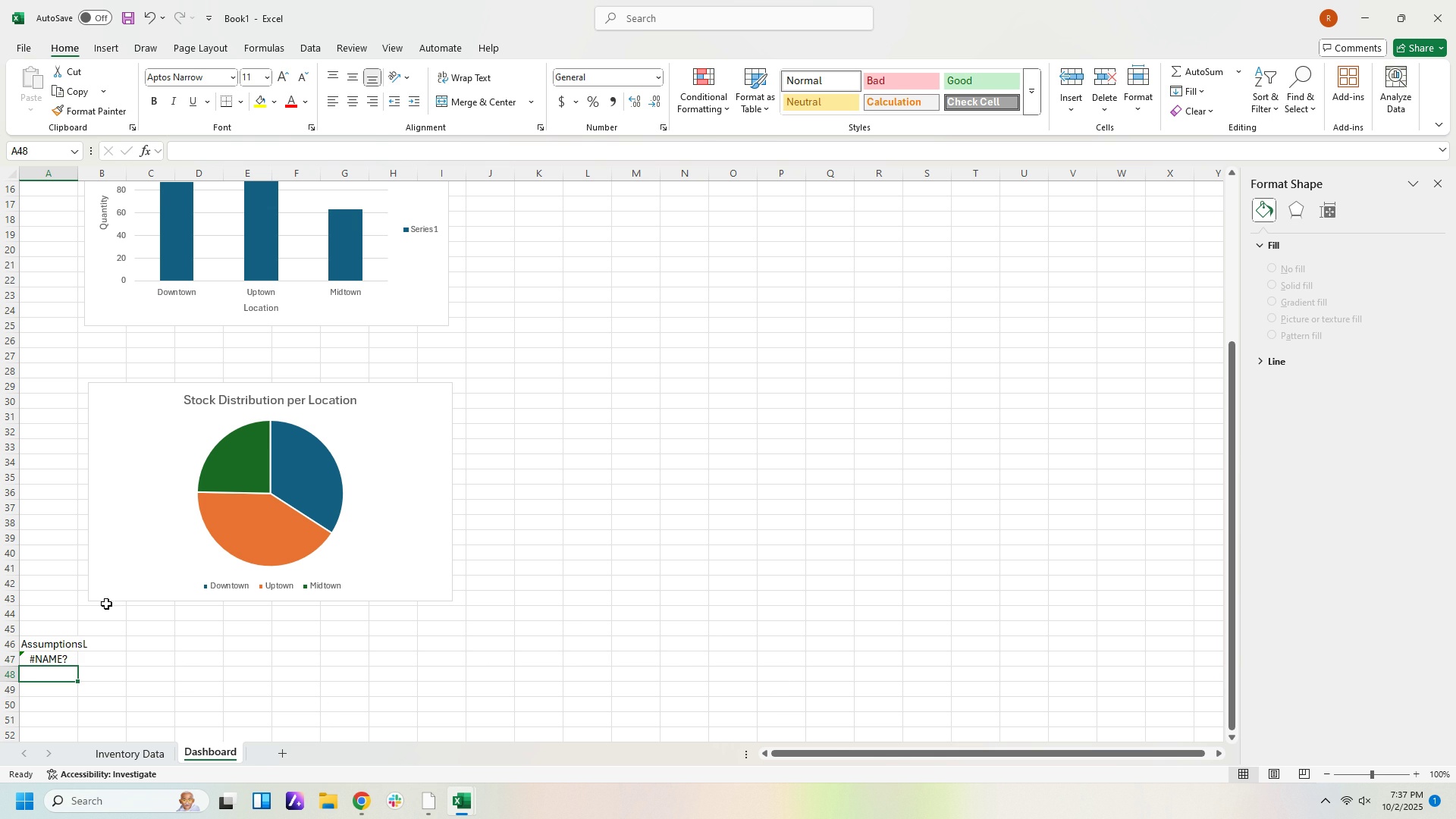 
left_click([36, 655])
 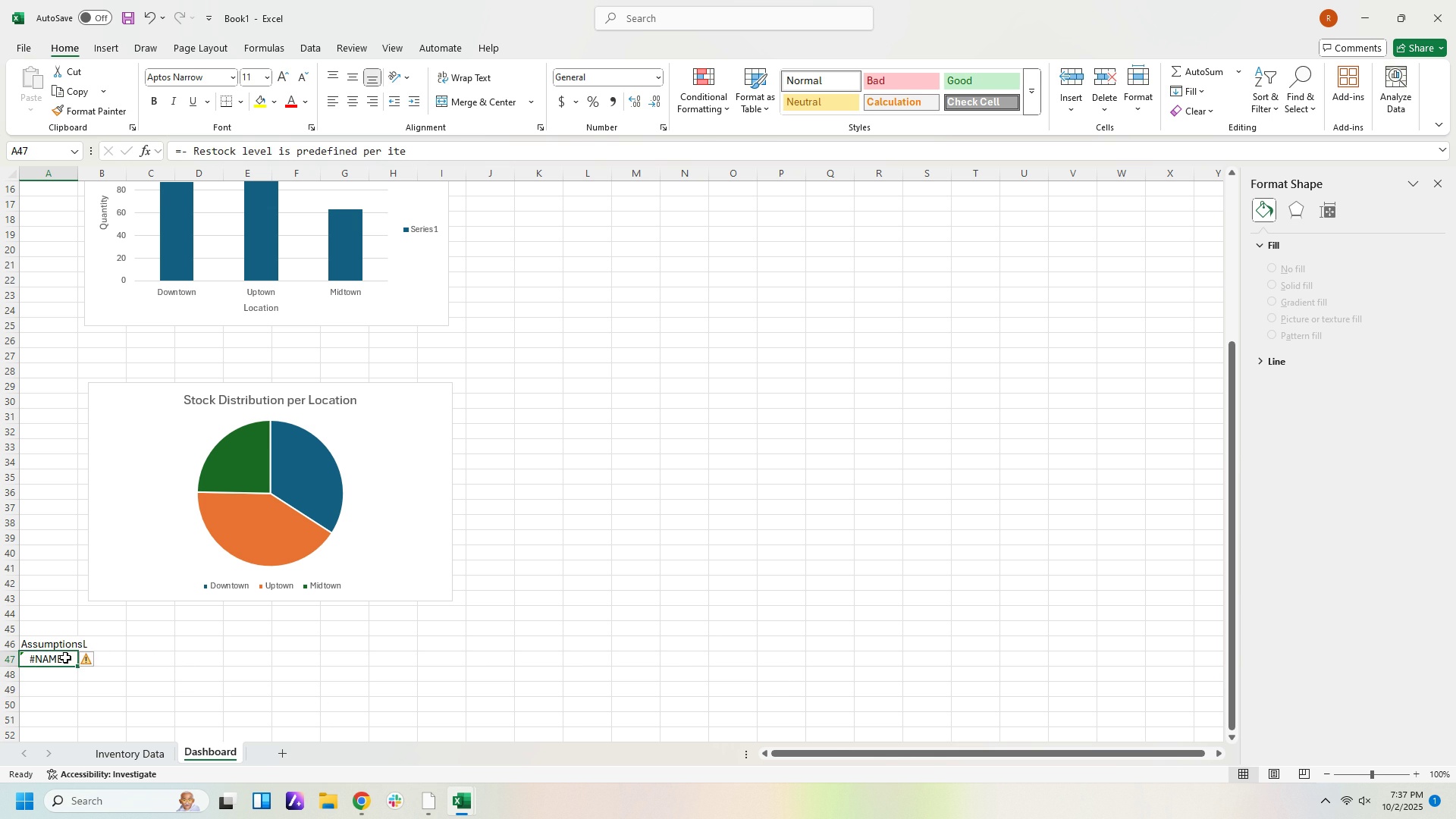 
double_click([65, 657])
 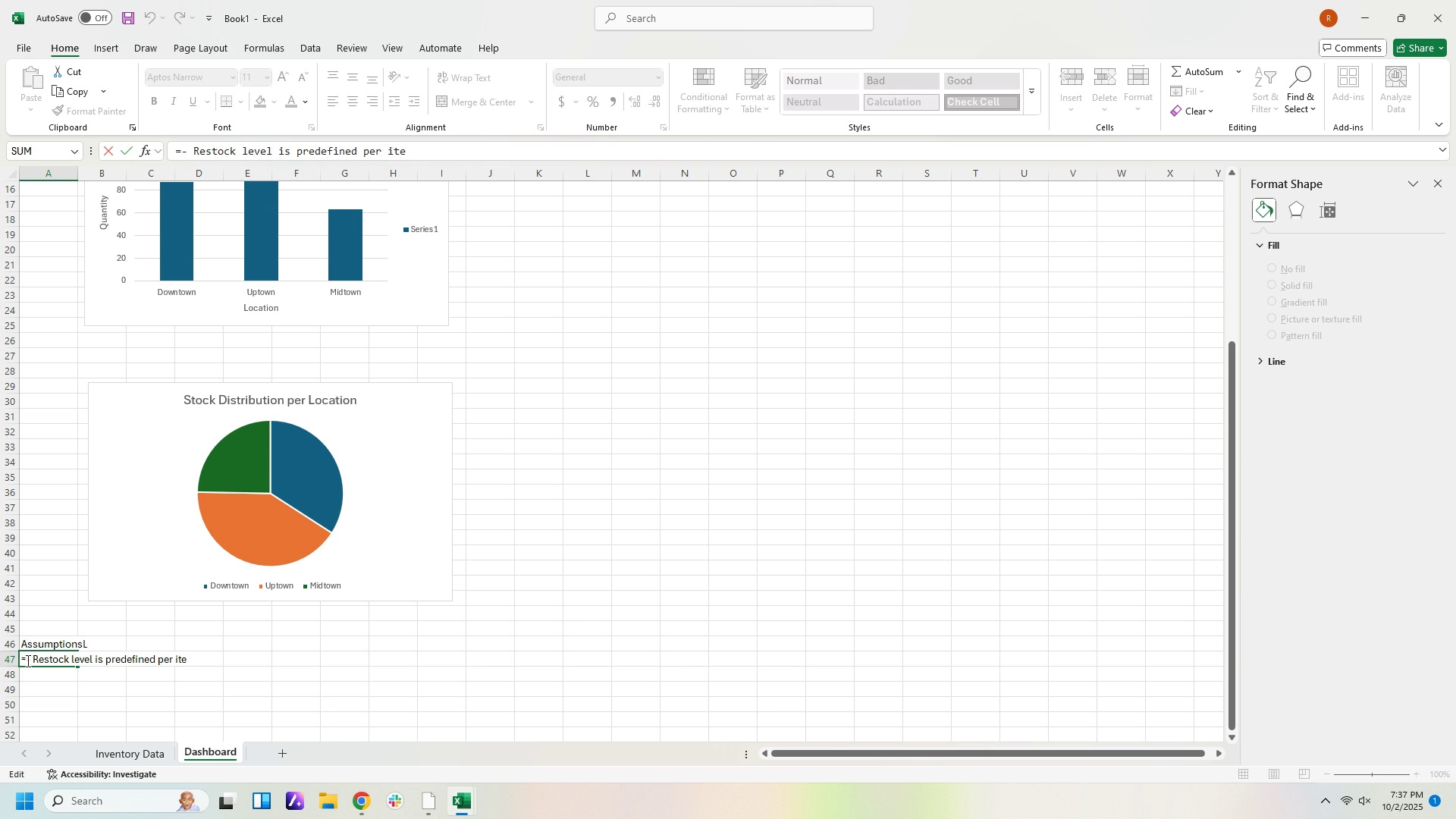 
left_click([25, 661])
 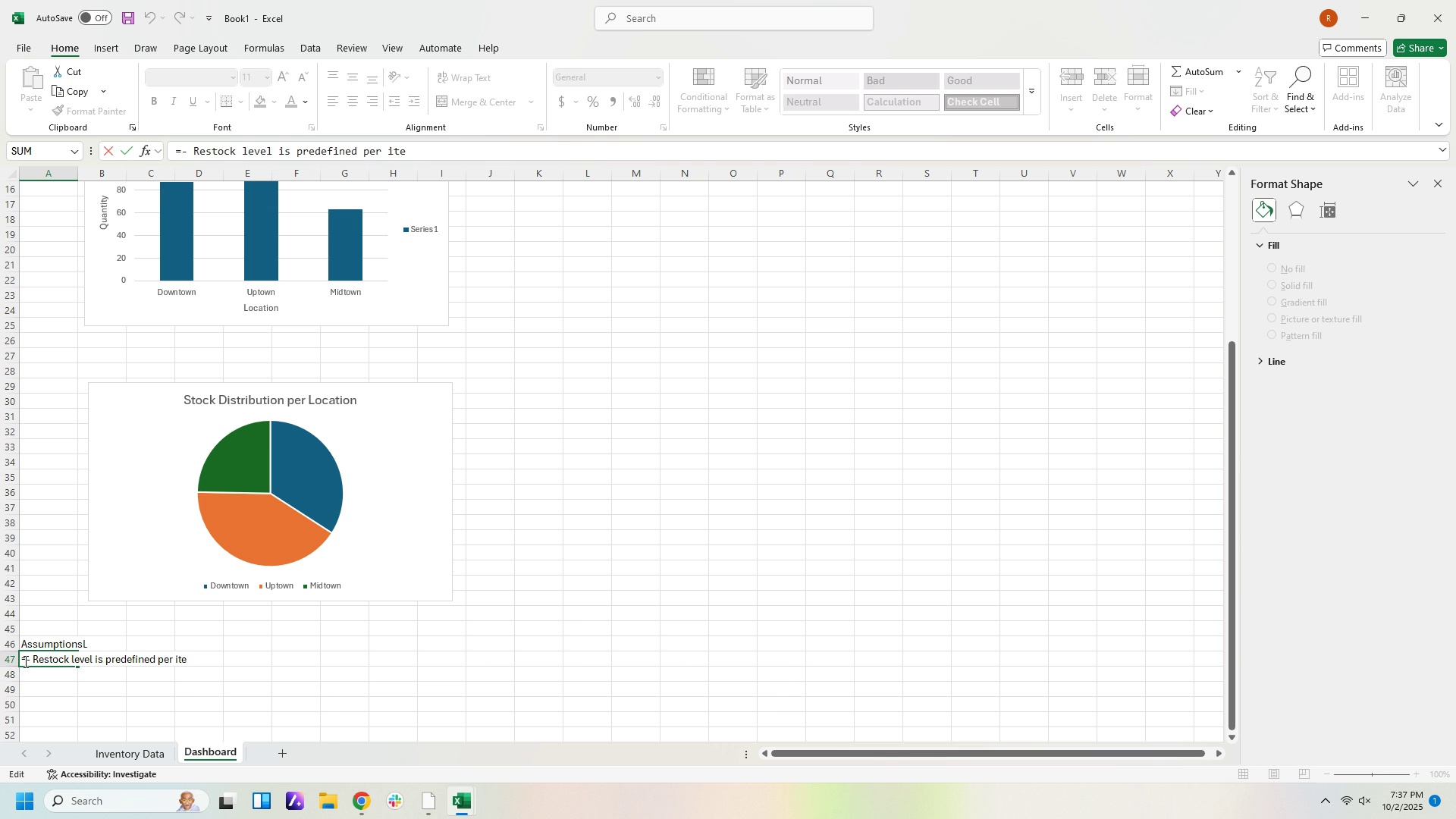 
key(Backspace)
 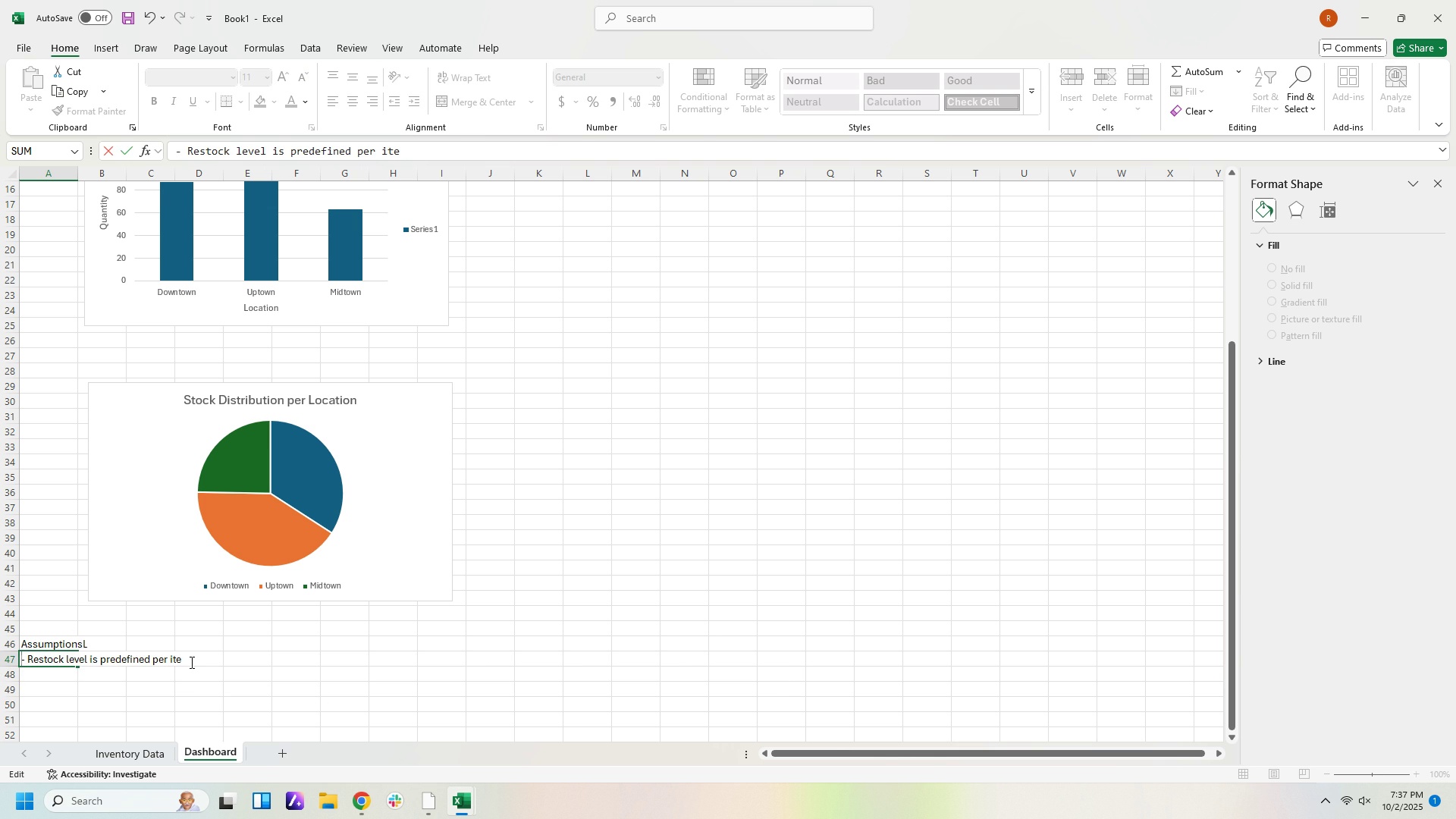 
left_click([187, 660])
 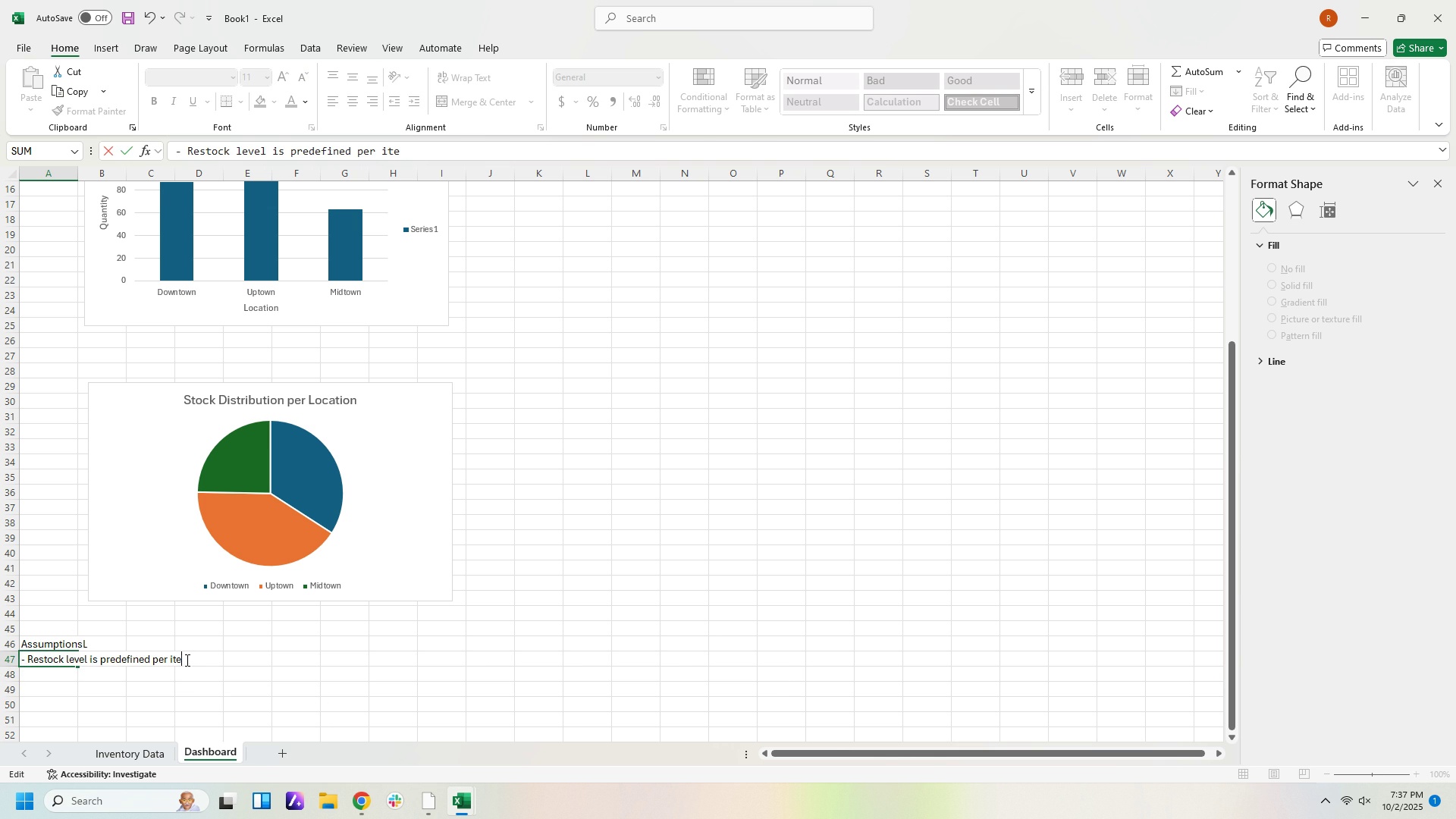 
key(M)
 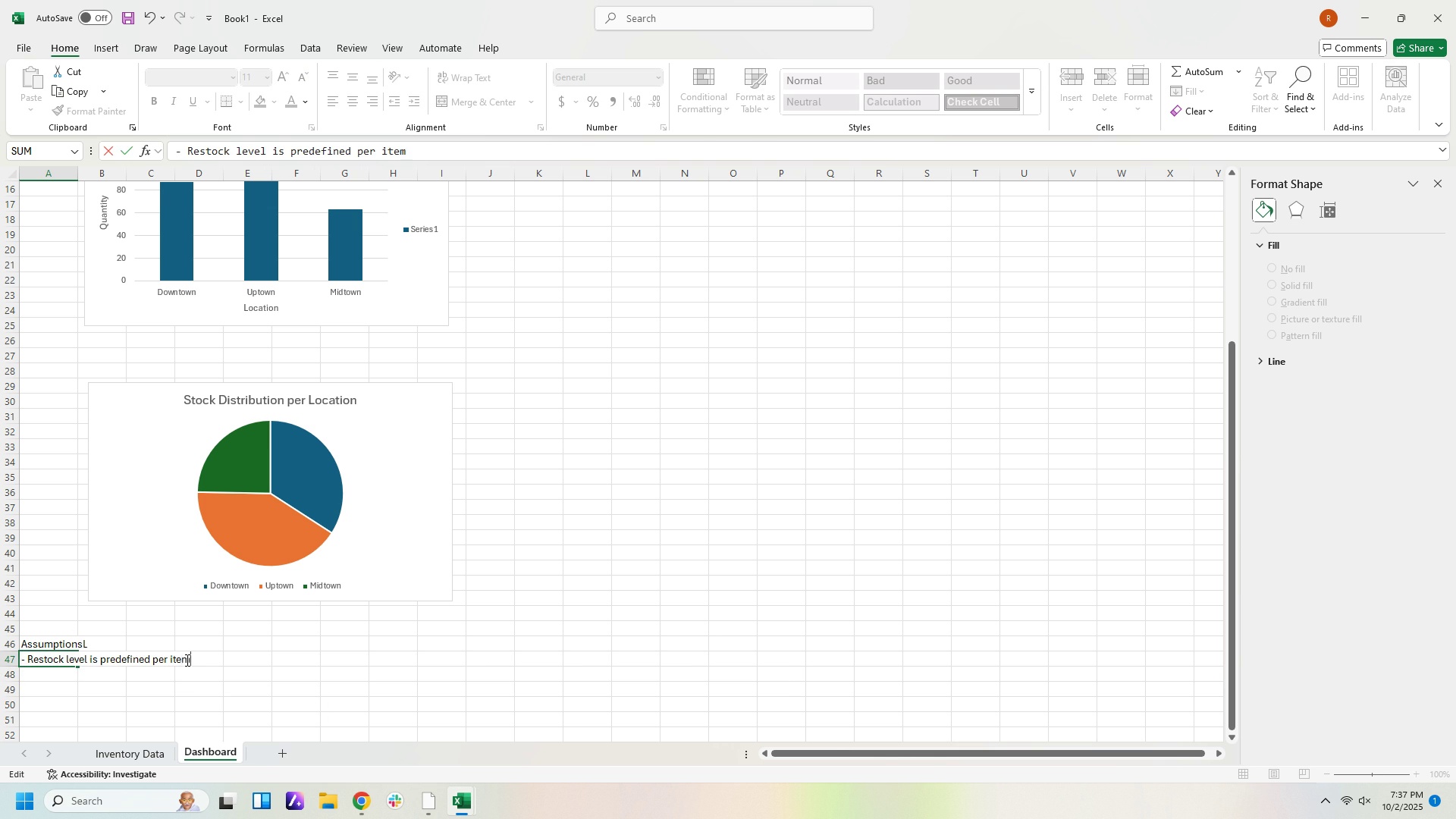 
key(Enter)
 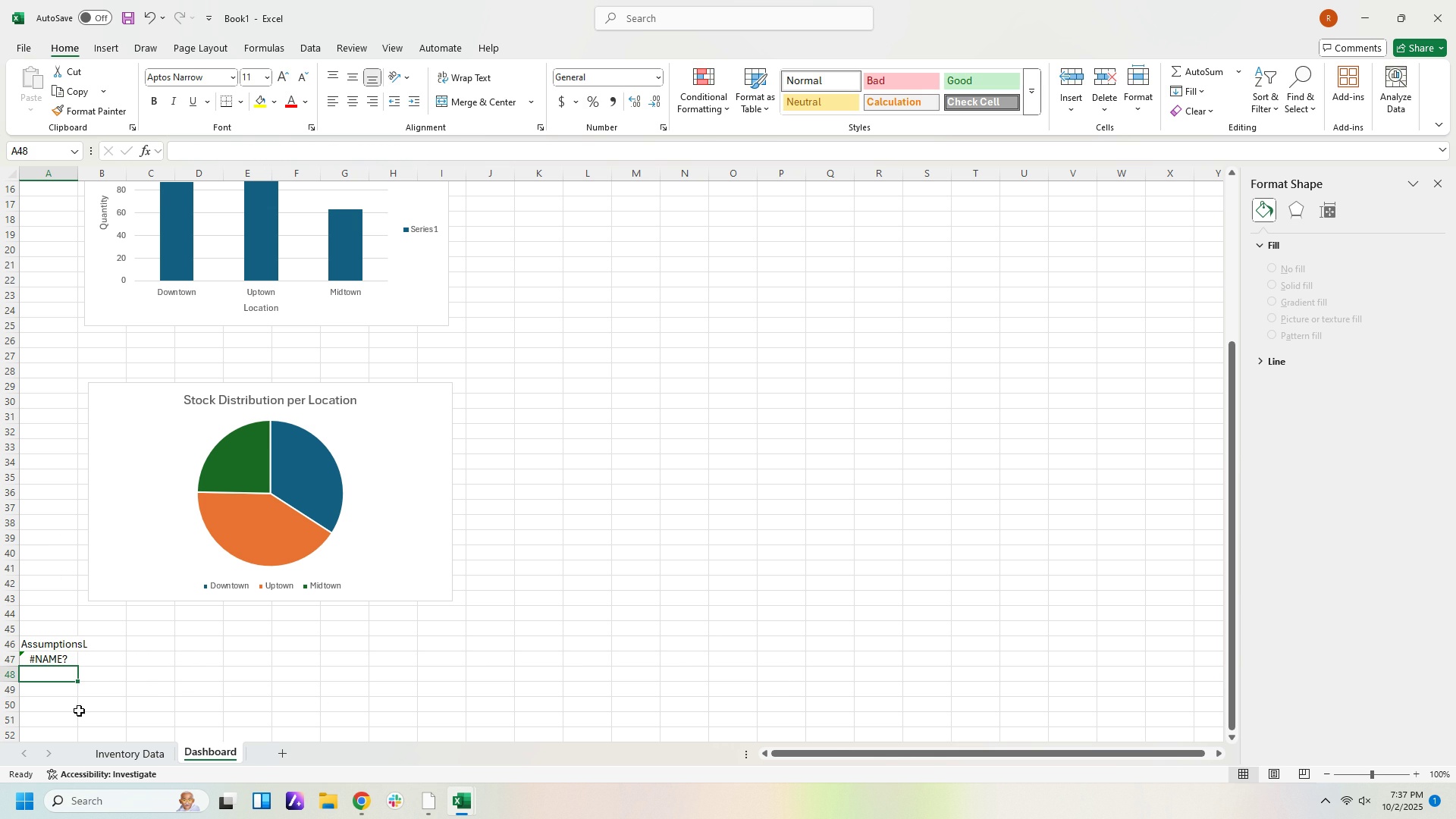 
left_click([41, 657])
 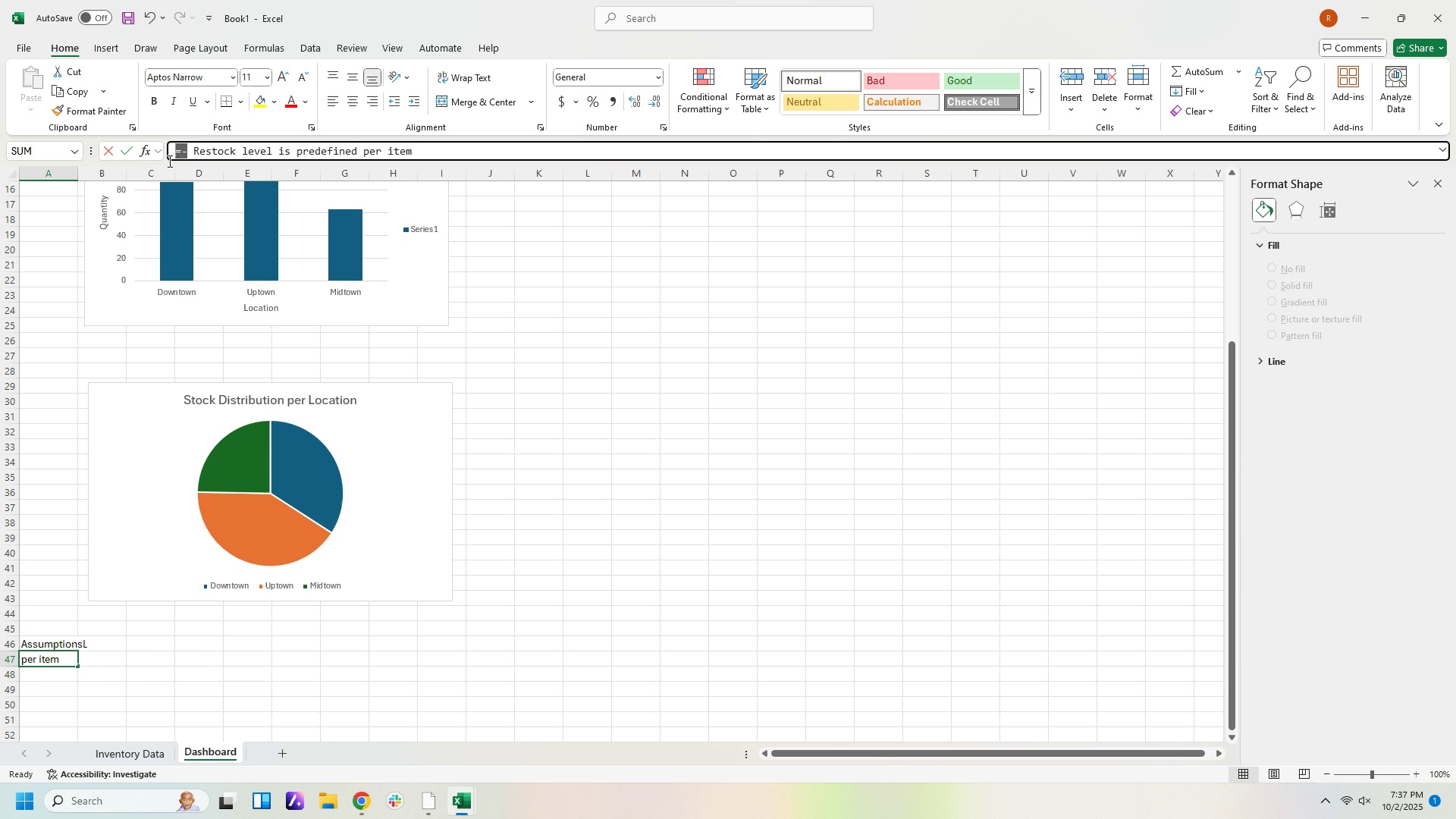 
key(Backspace)
 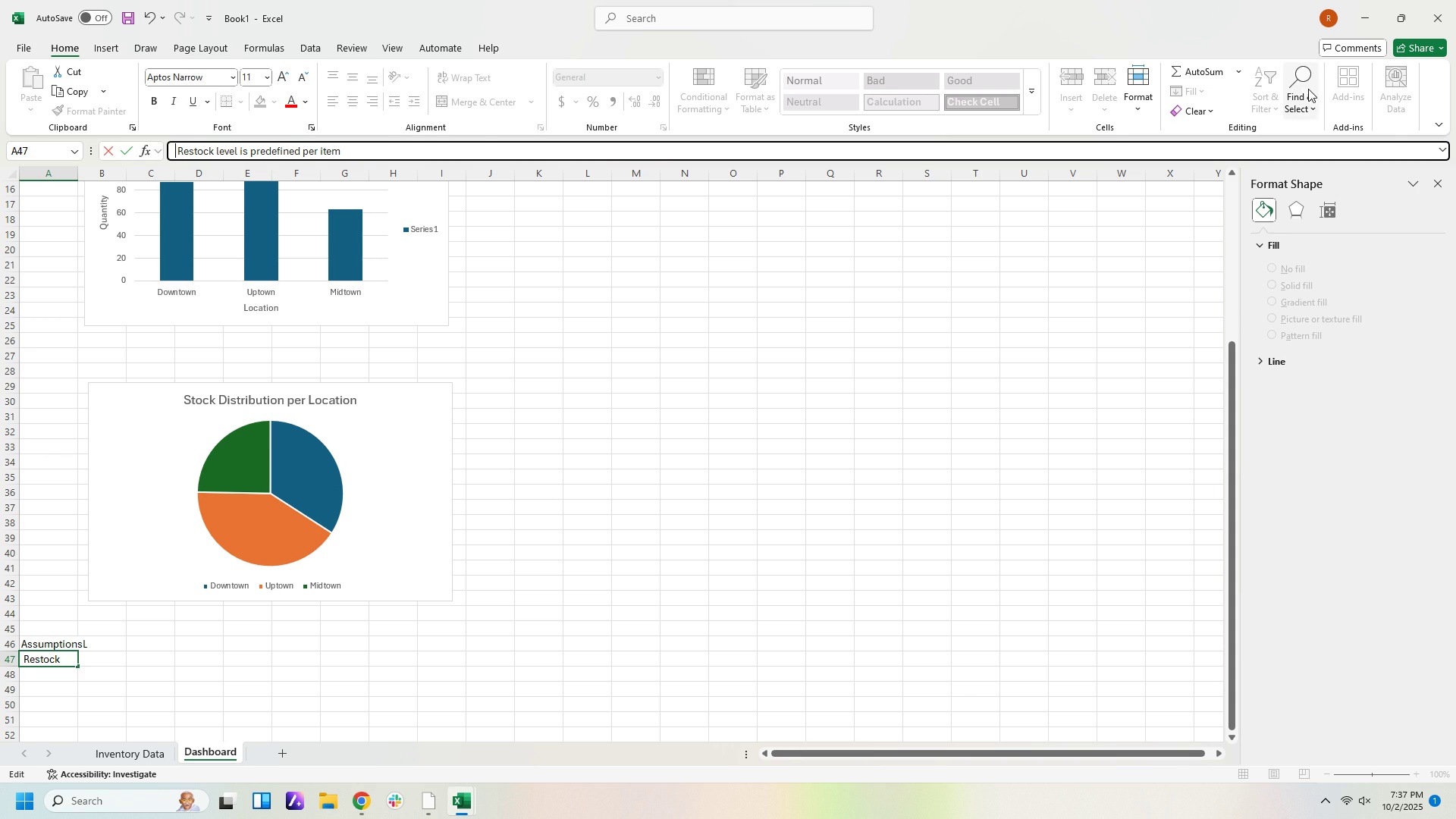 
wait(7.21)
 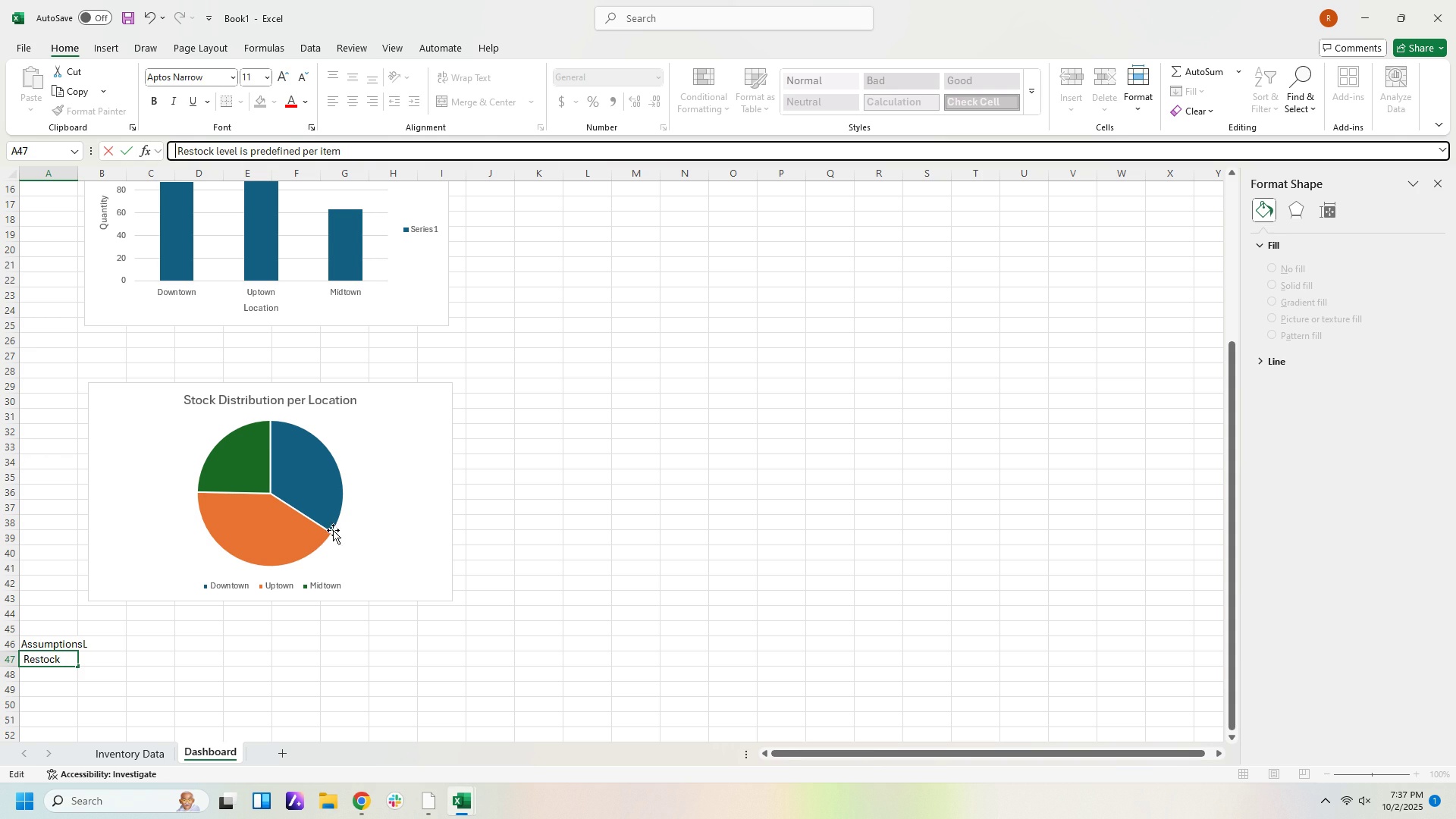 
left_click([108, 49])
 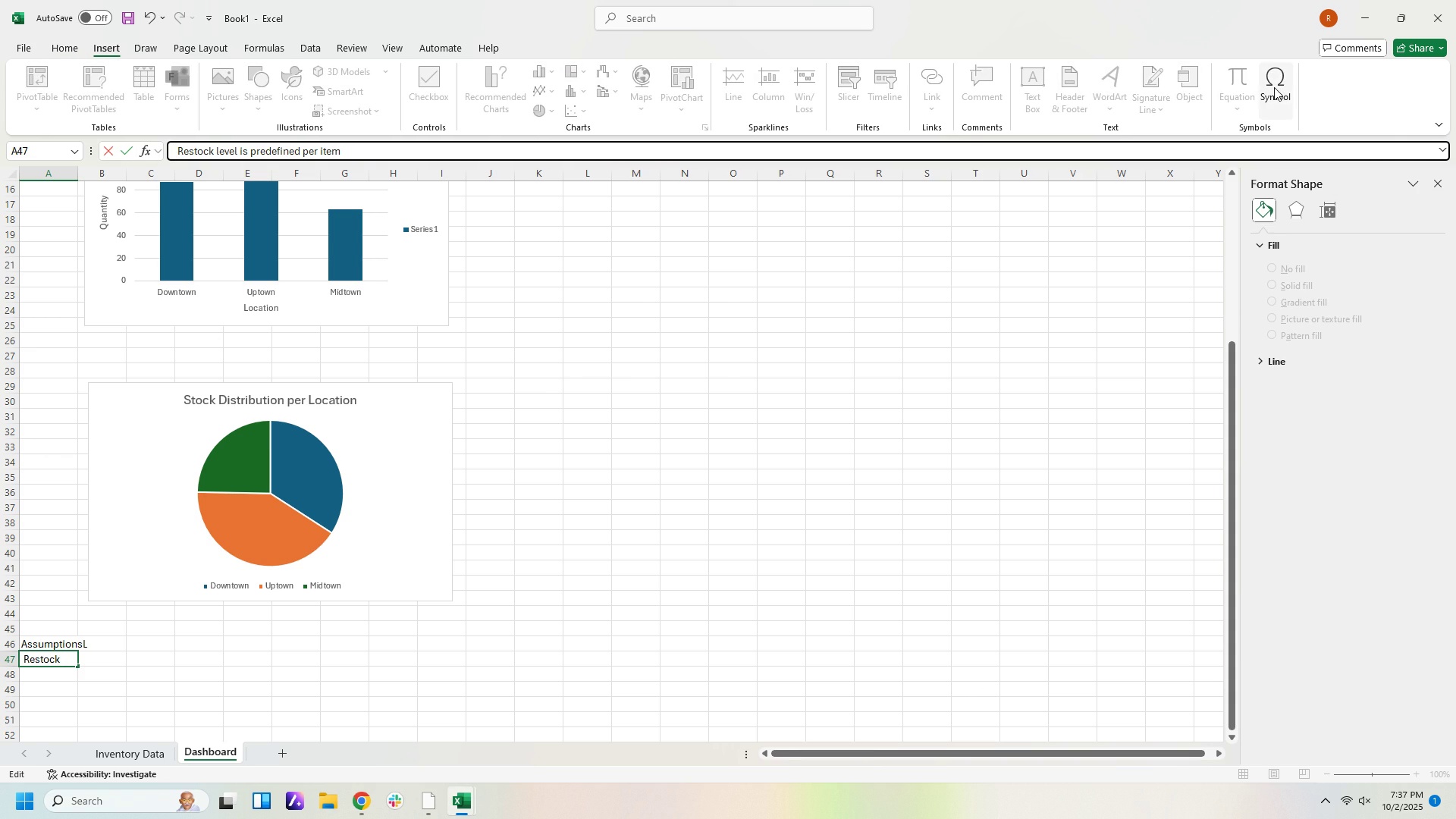 
left_click([1274, 87])
 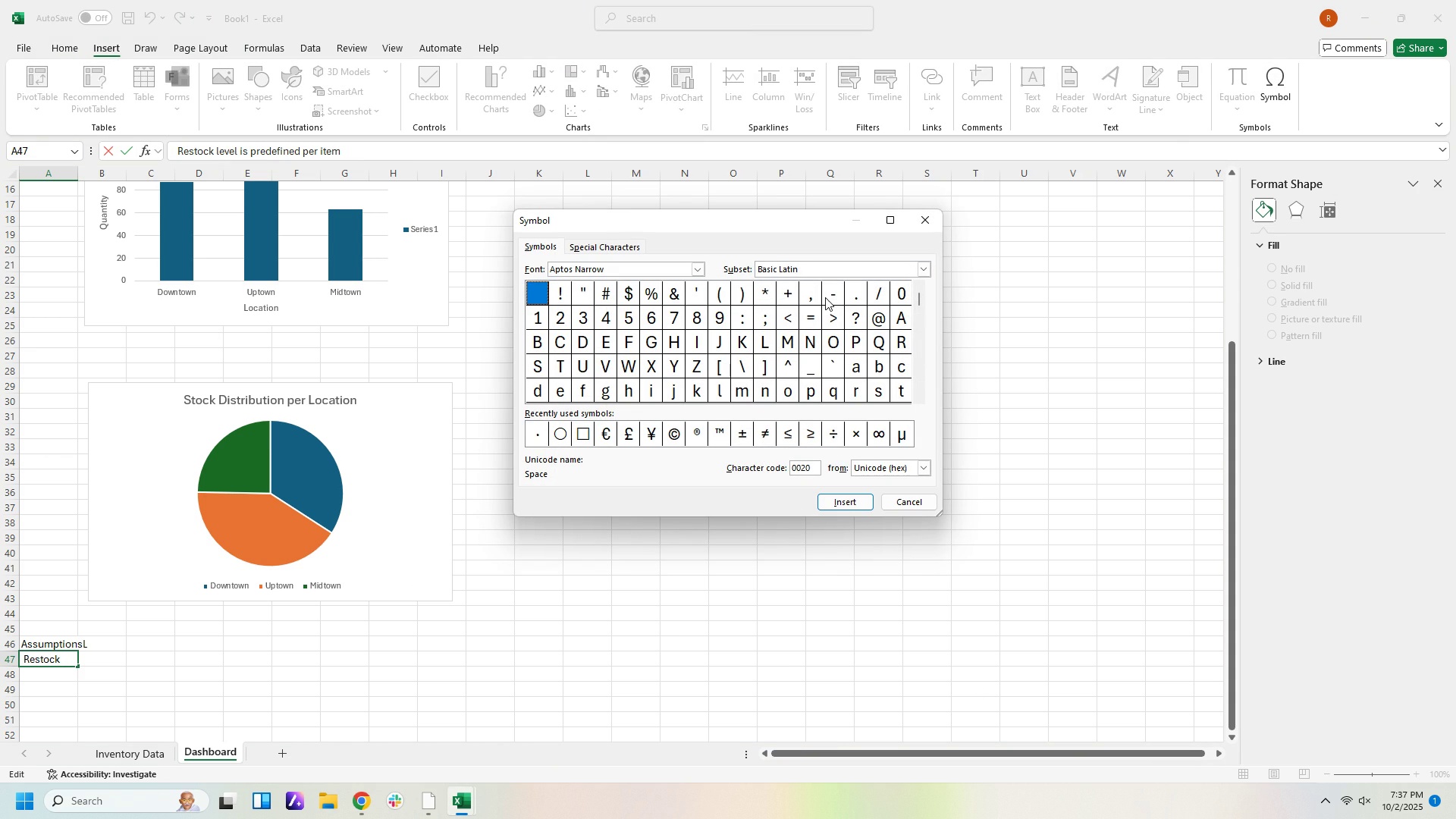 
left_click([830, 297])
 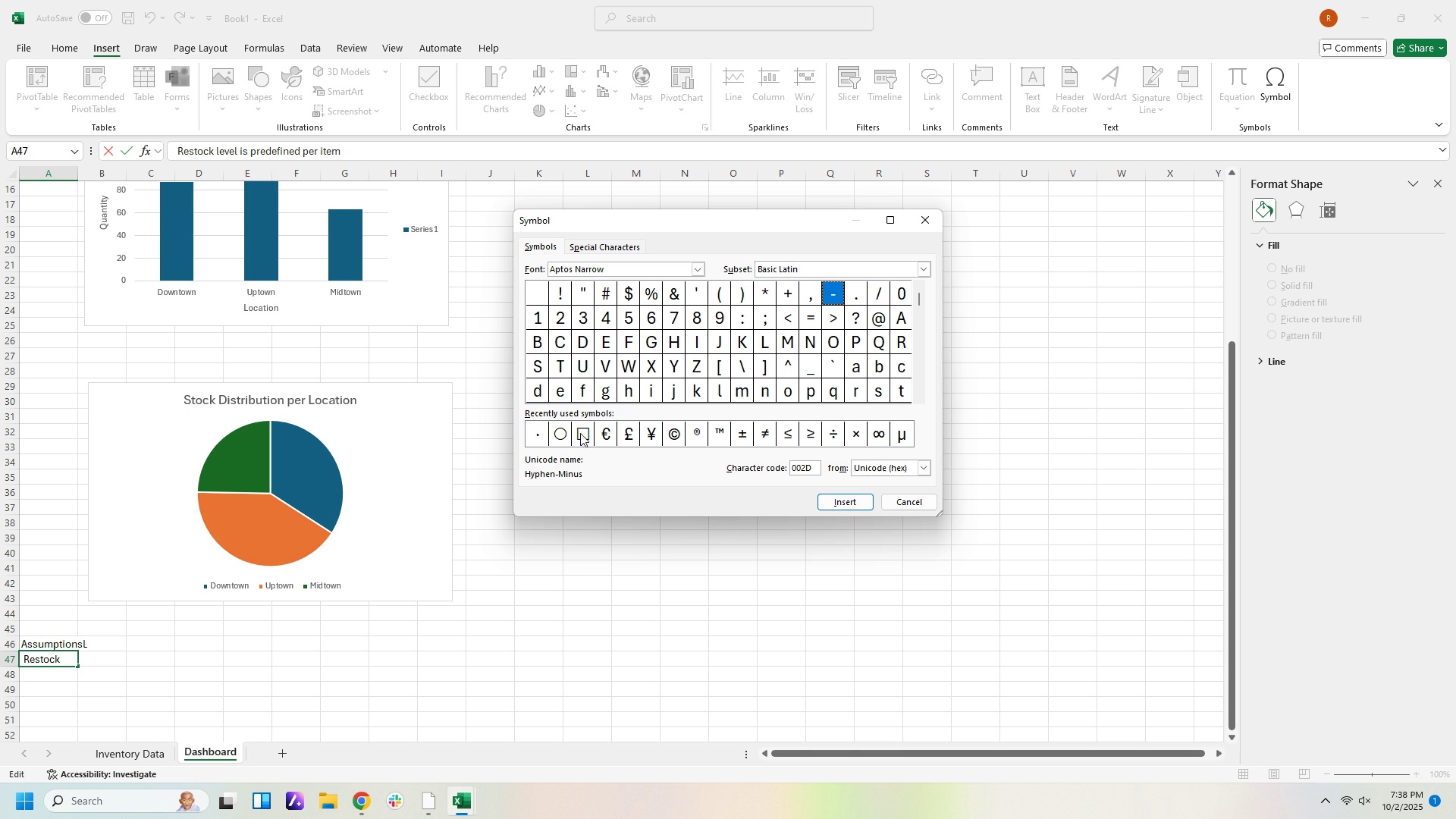 
wait(6.21)
 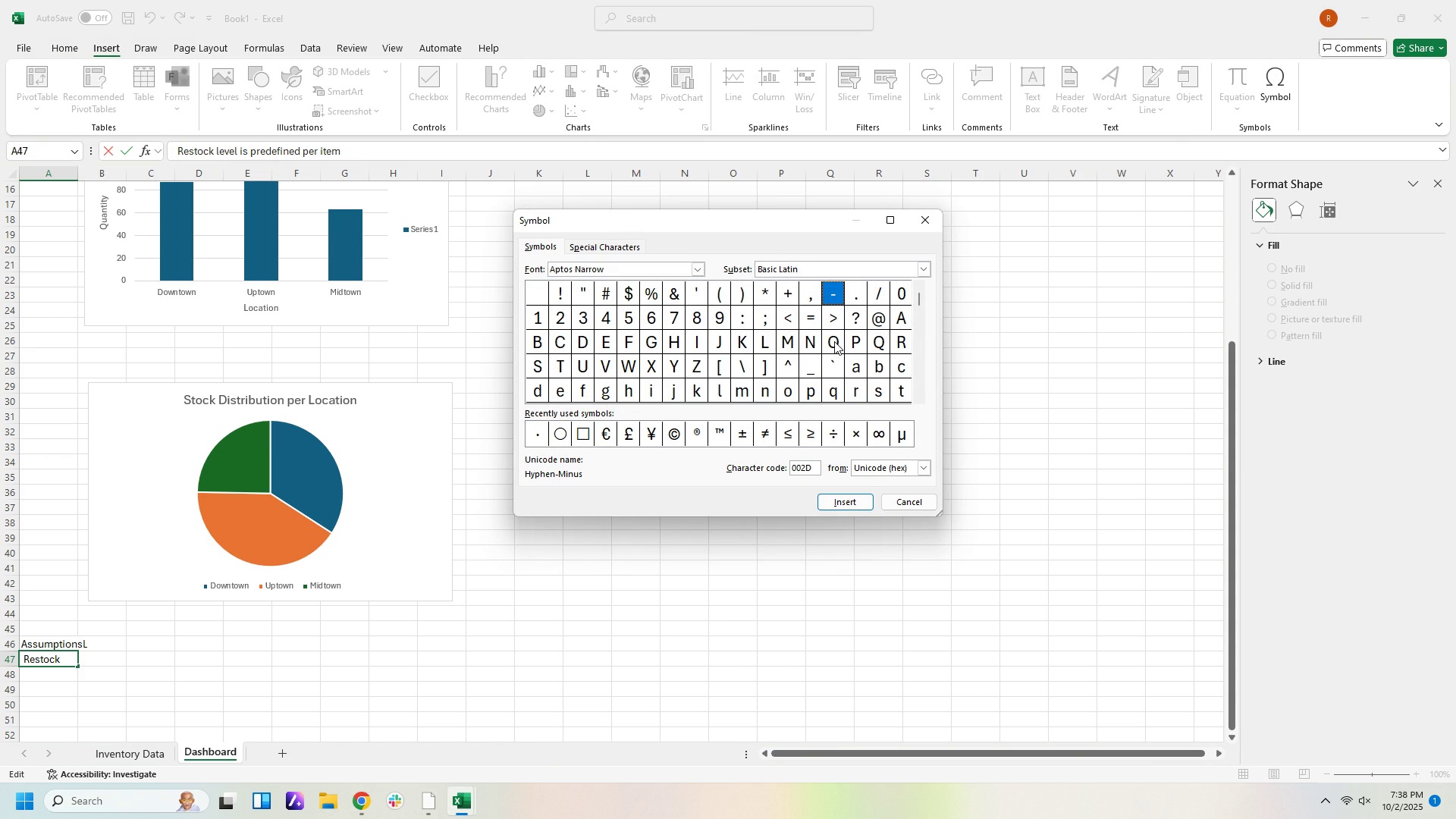 
left_click([531, 441])
 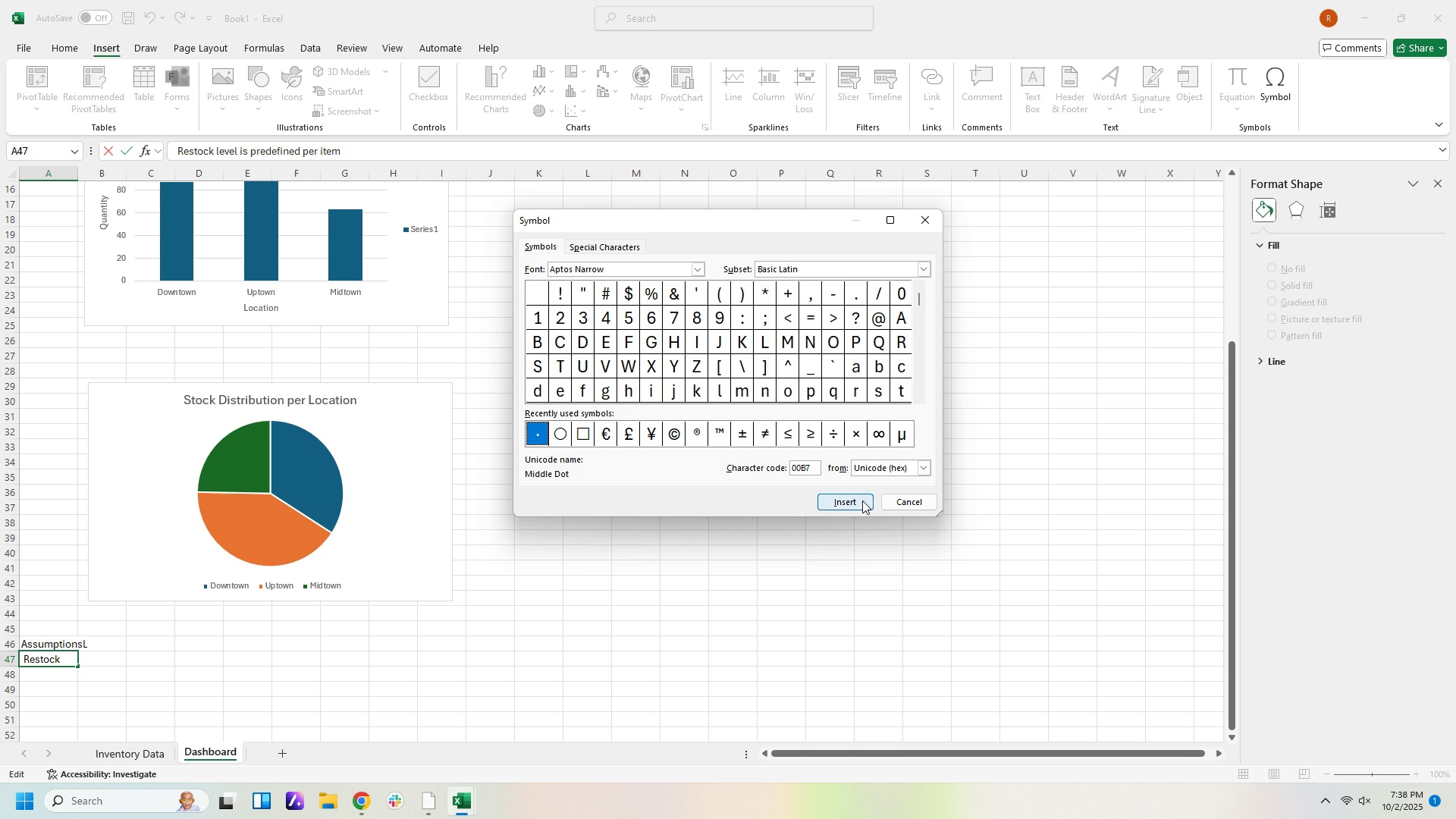 
left_click([862, 502])
 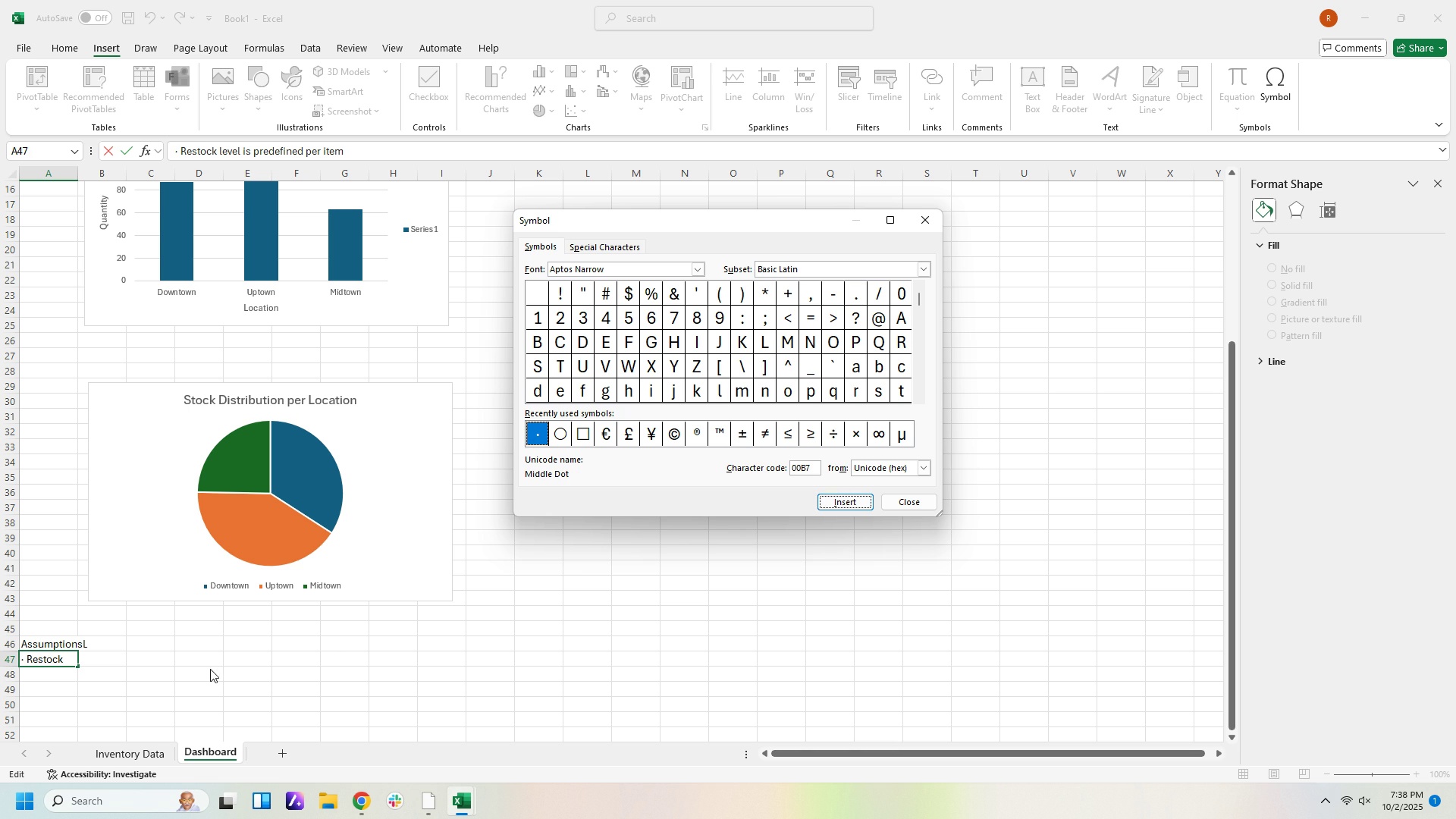 
left_click([209, 668])
 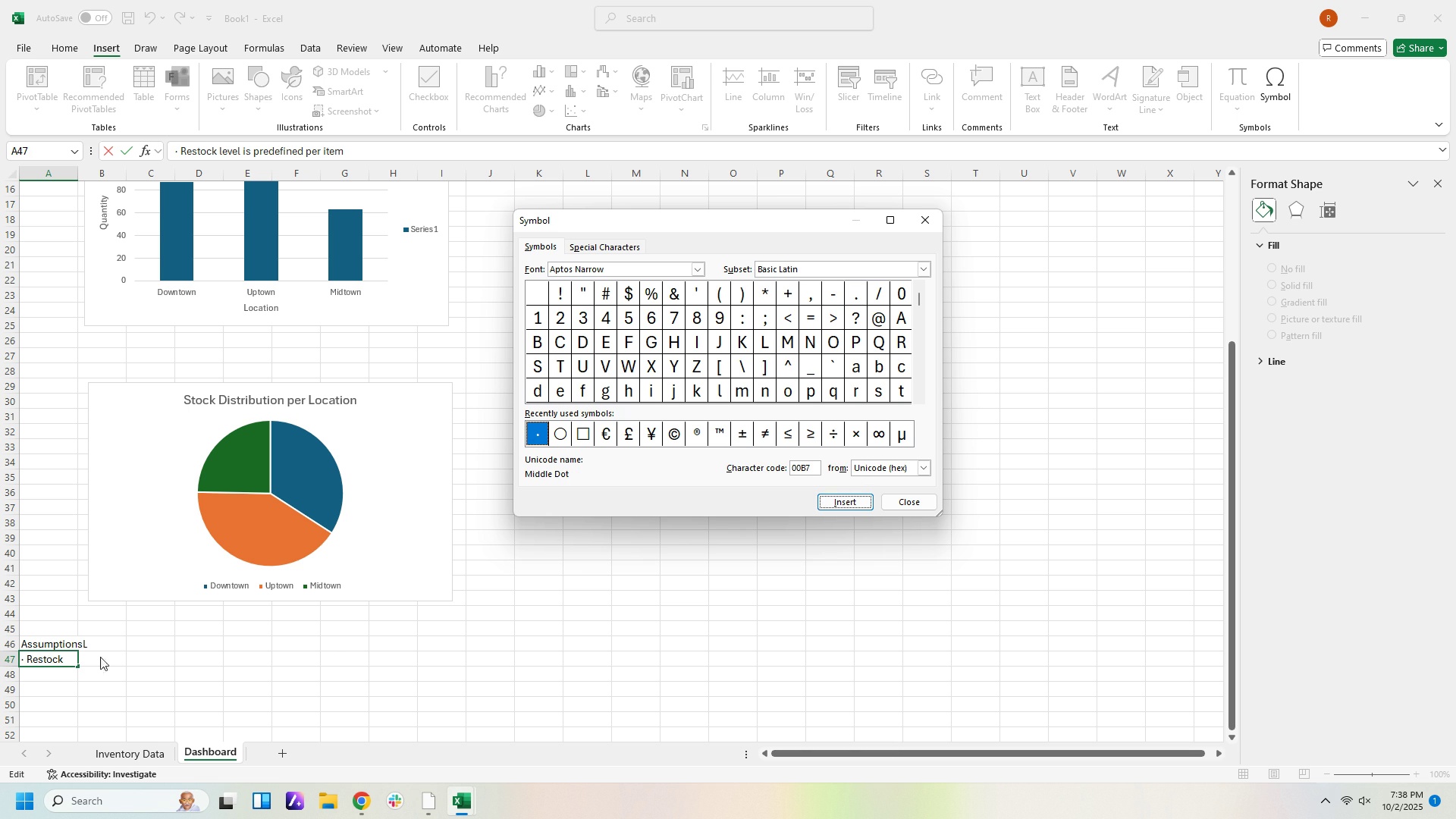 
double_click([69, 657])
 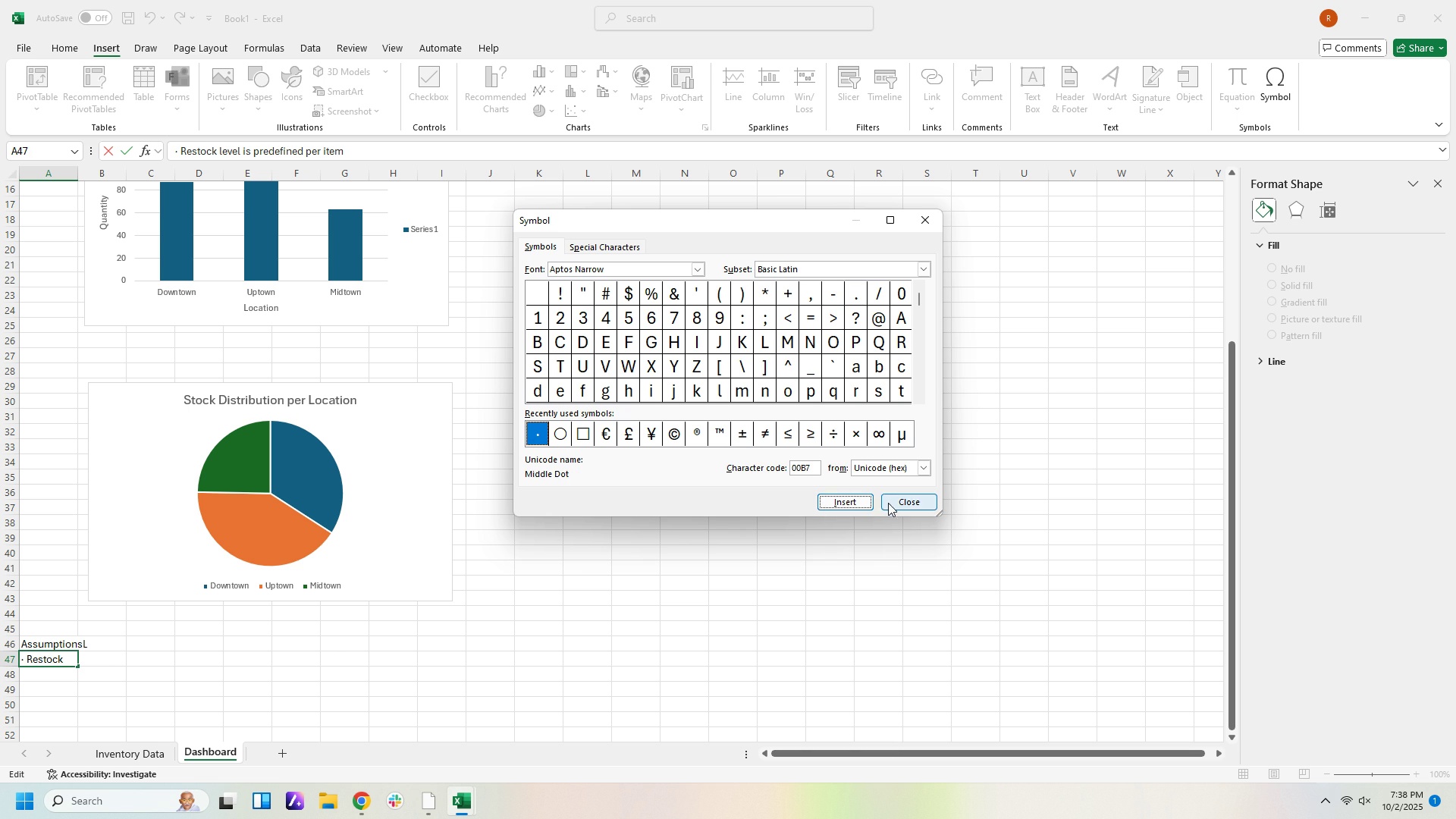 
left_click([894, 500])
 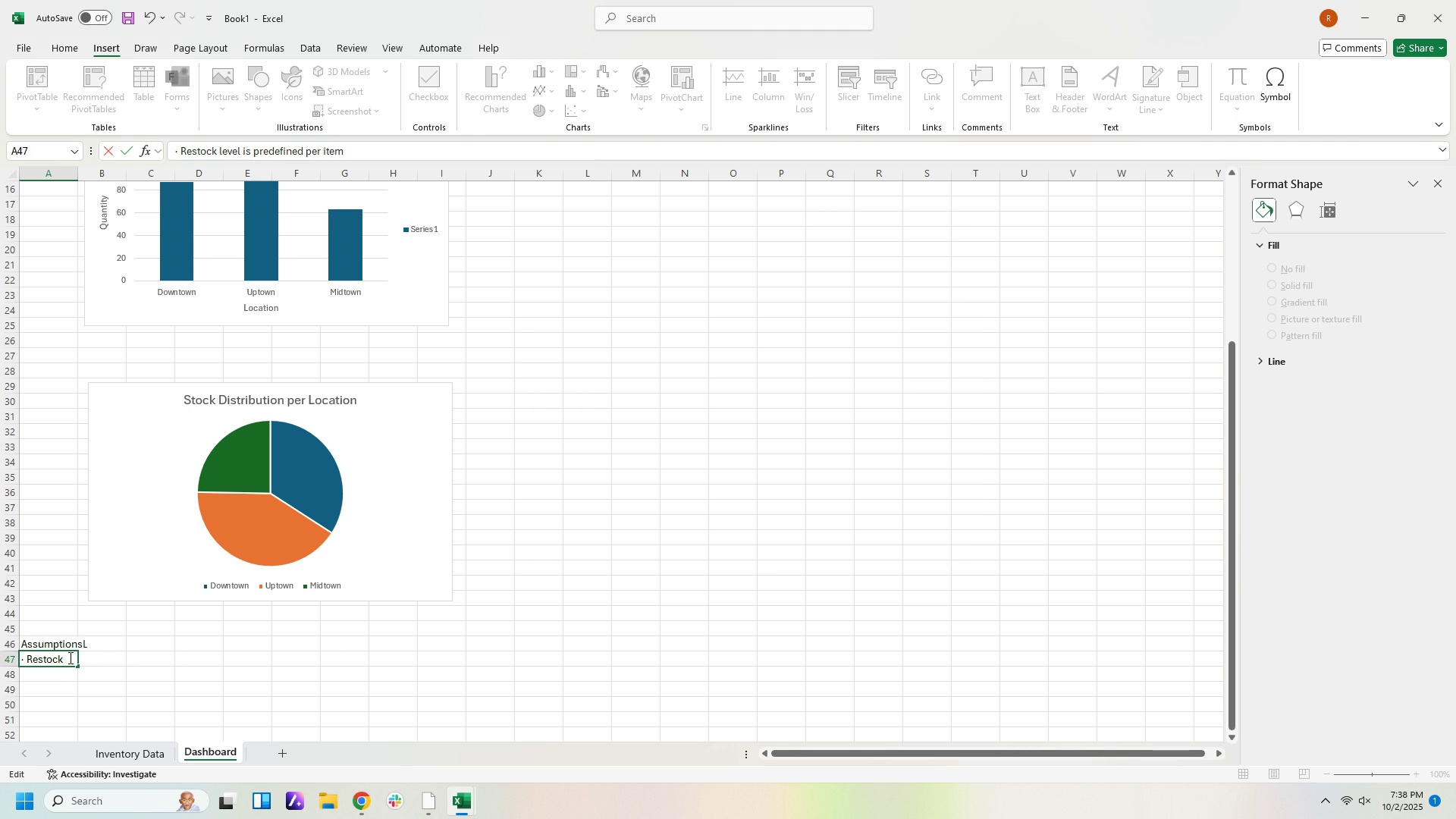 
double_click([69, 657])
 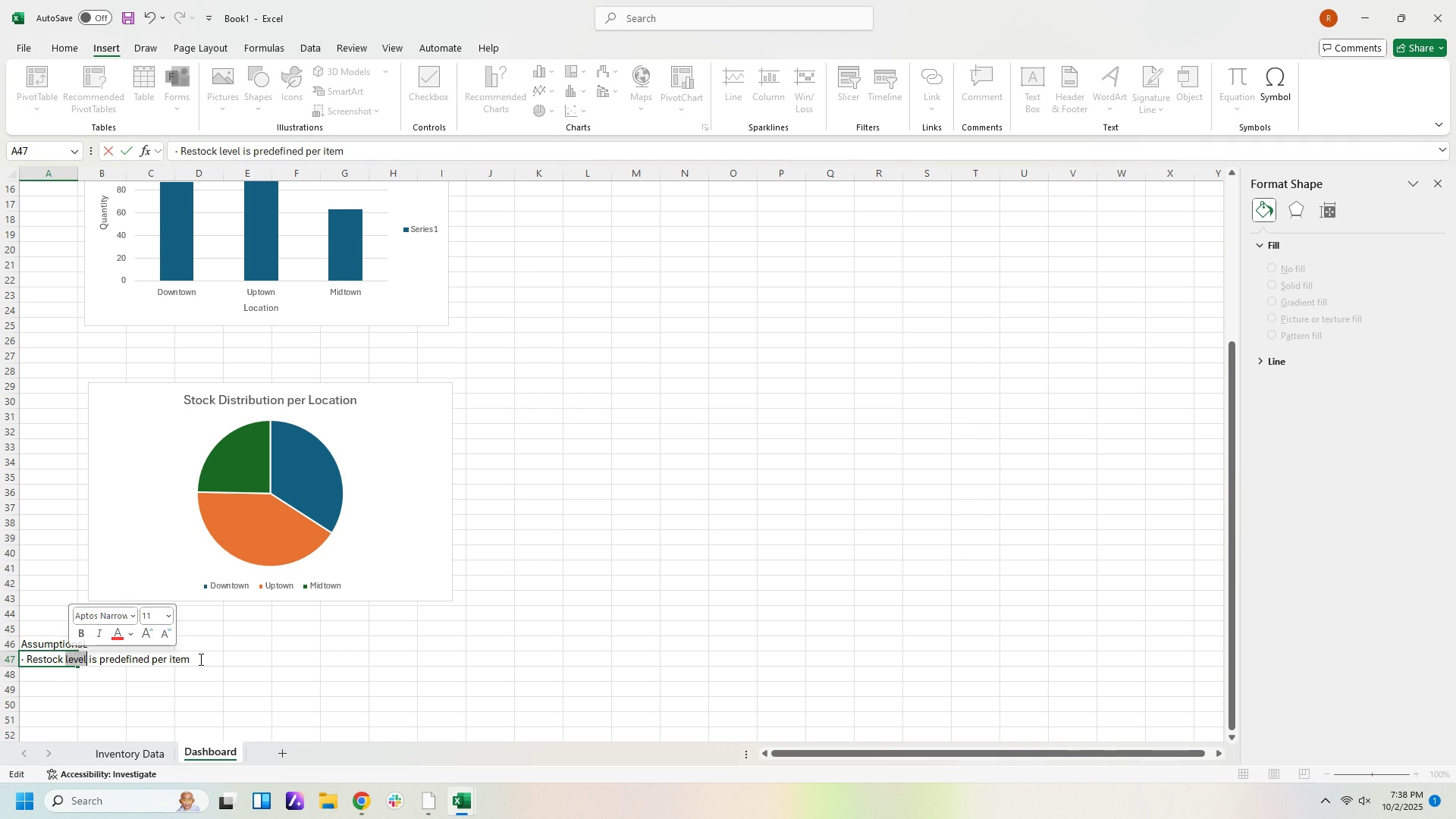 
left_click([199, 659])
 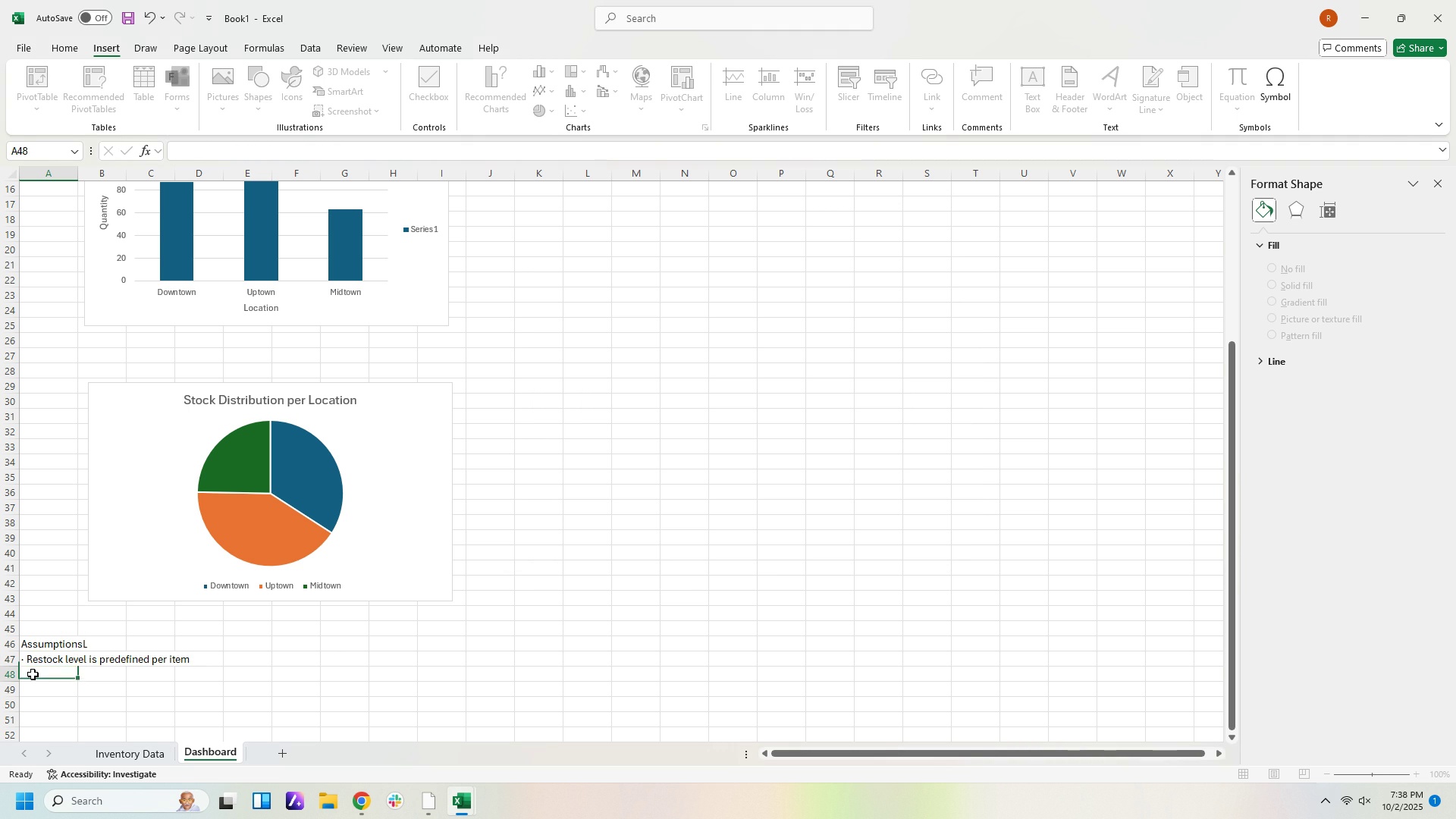 
left_click([33, 674])
 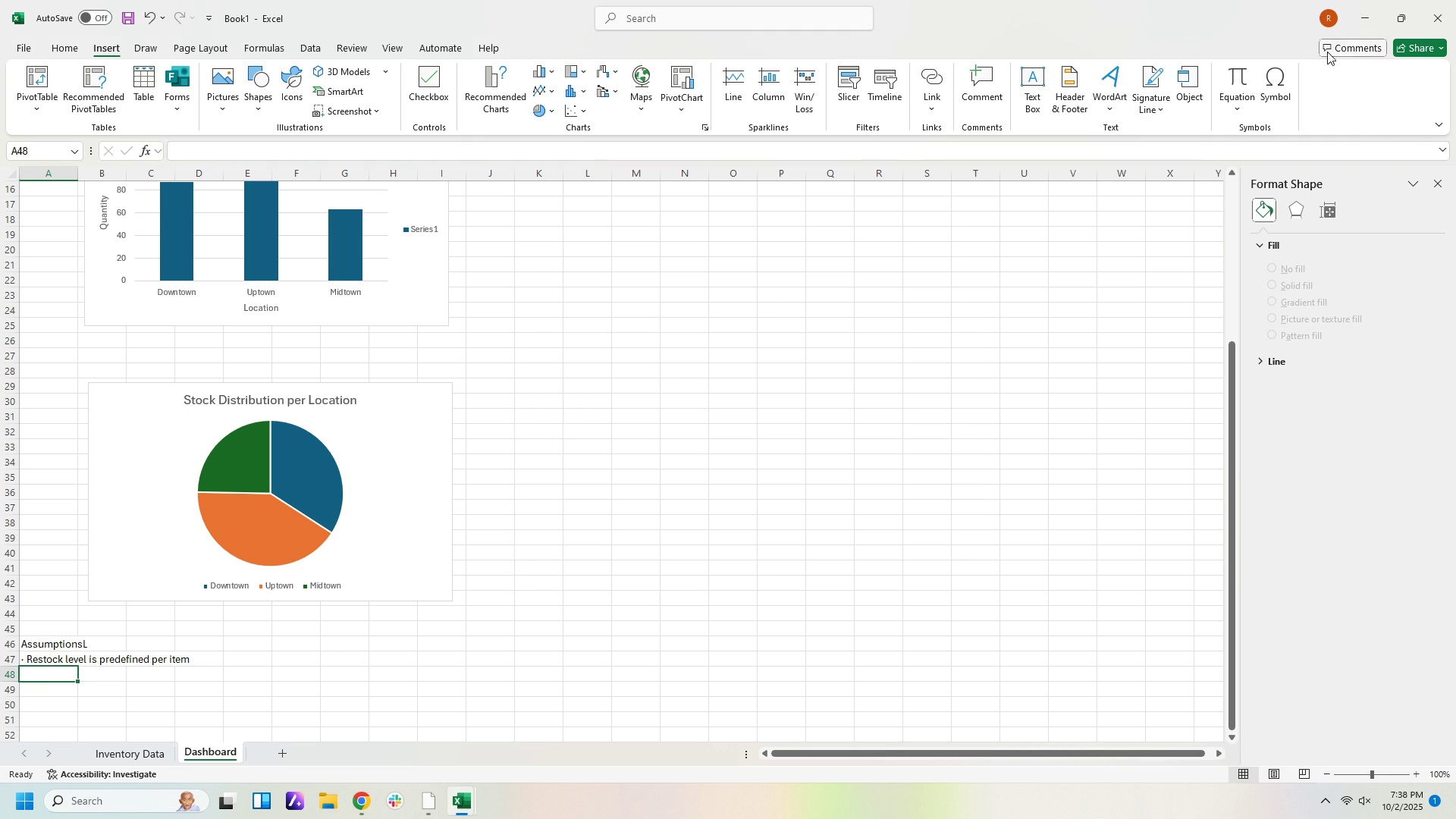 
left_click([1284, 83])
 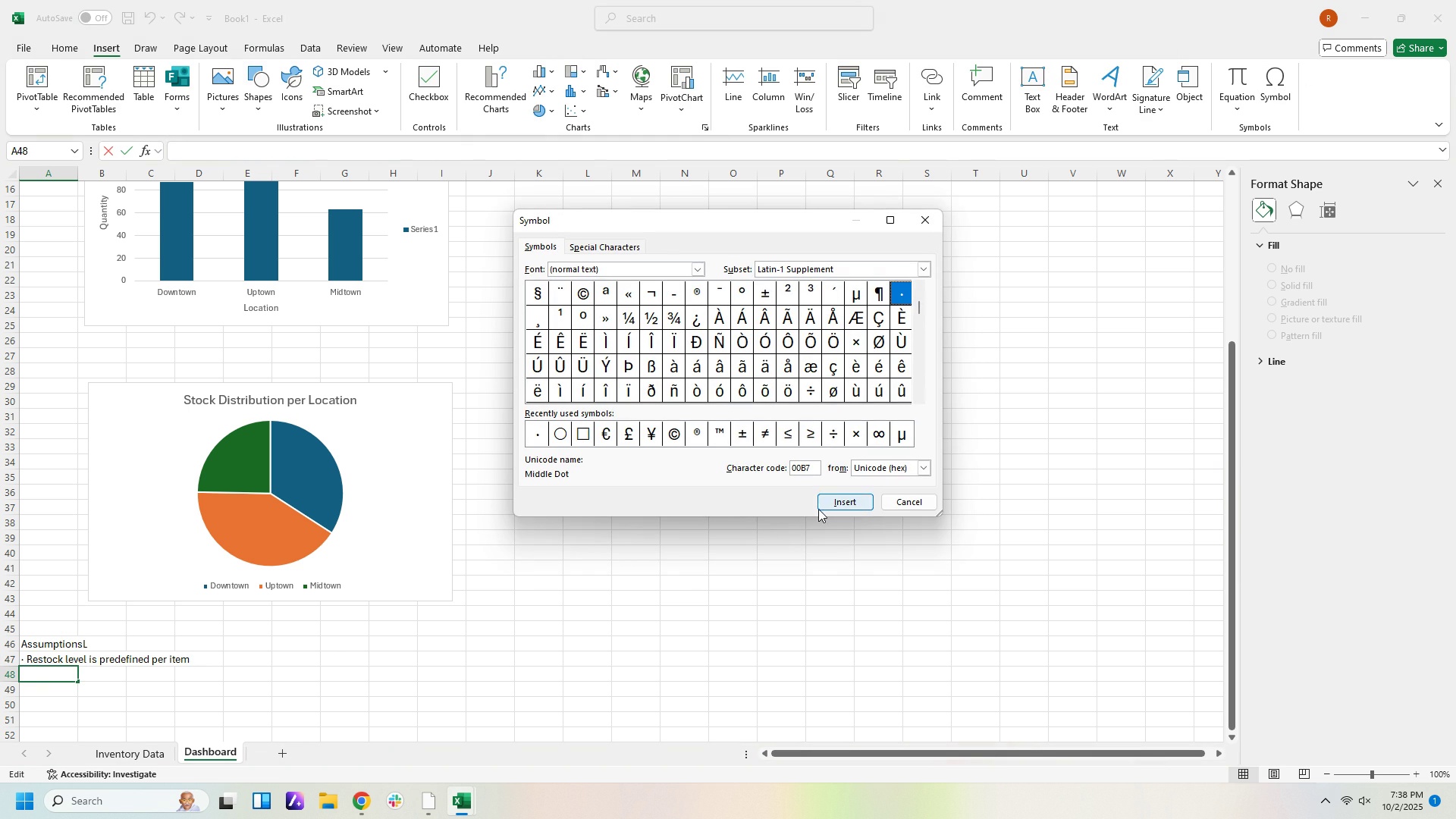 
left_click([833, 500])
 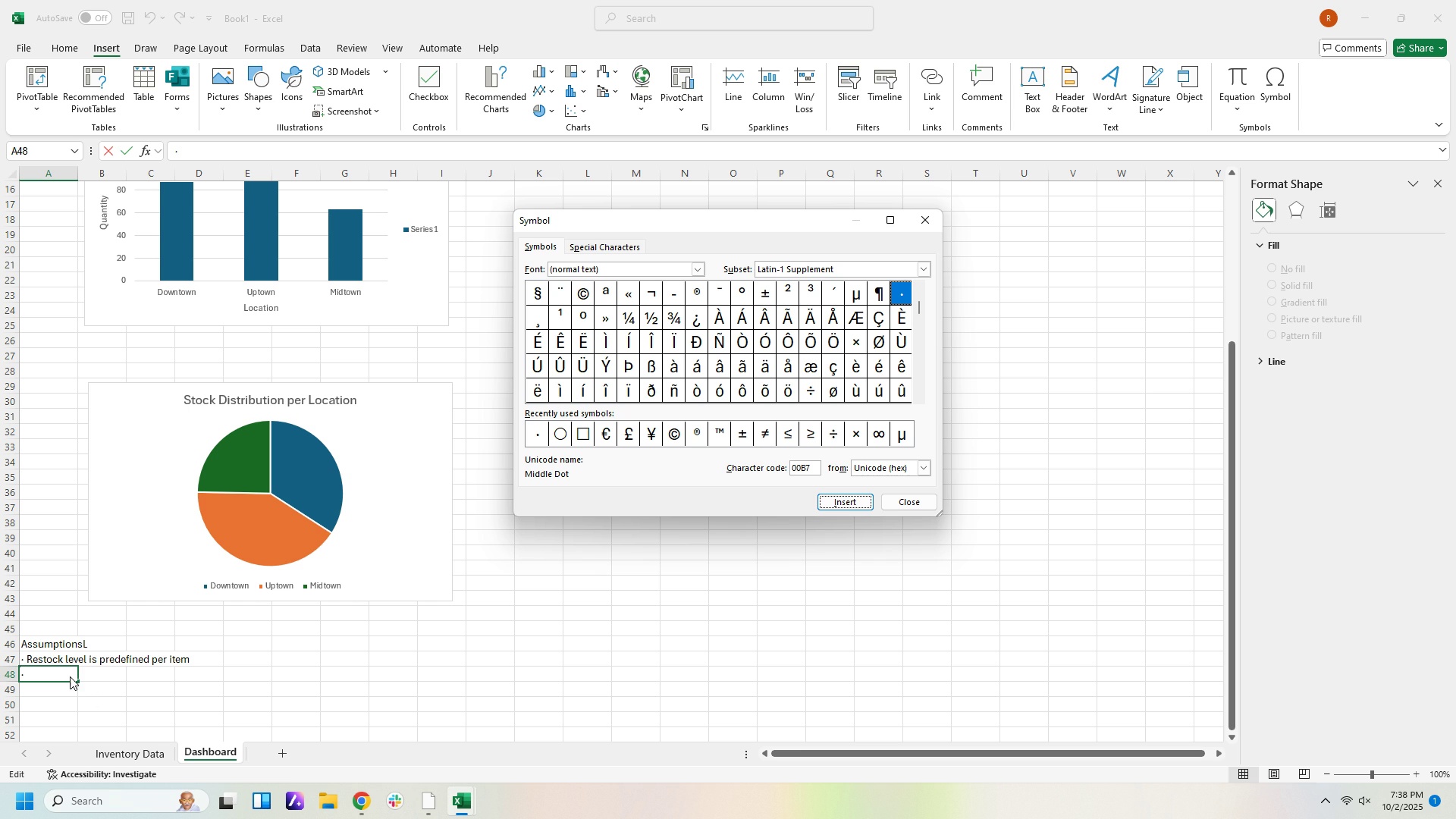 
left_click([70, 676])
 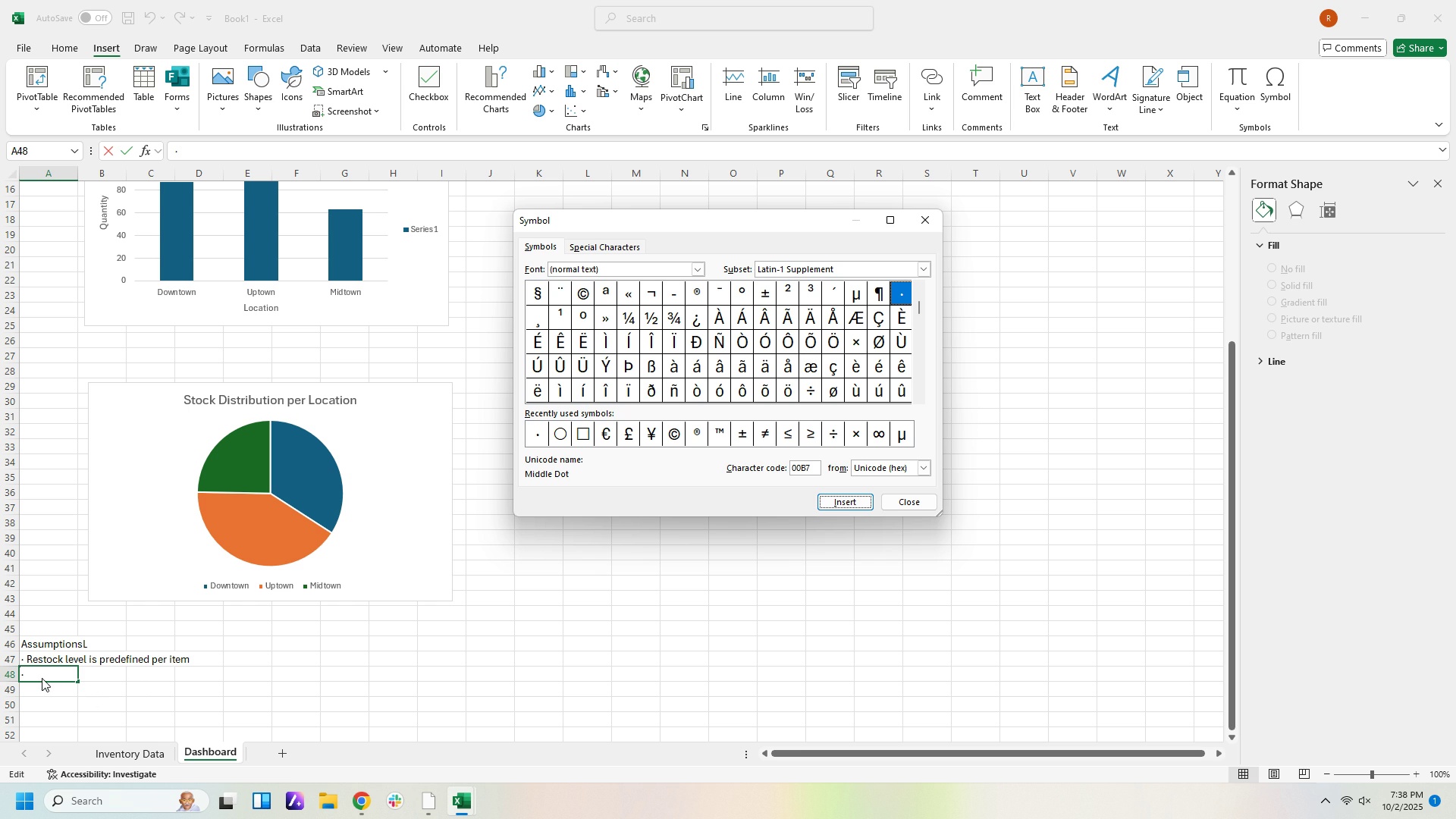 
double_click([42, 676])
 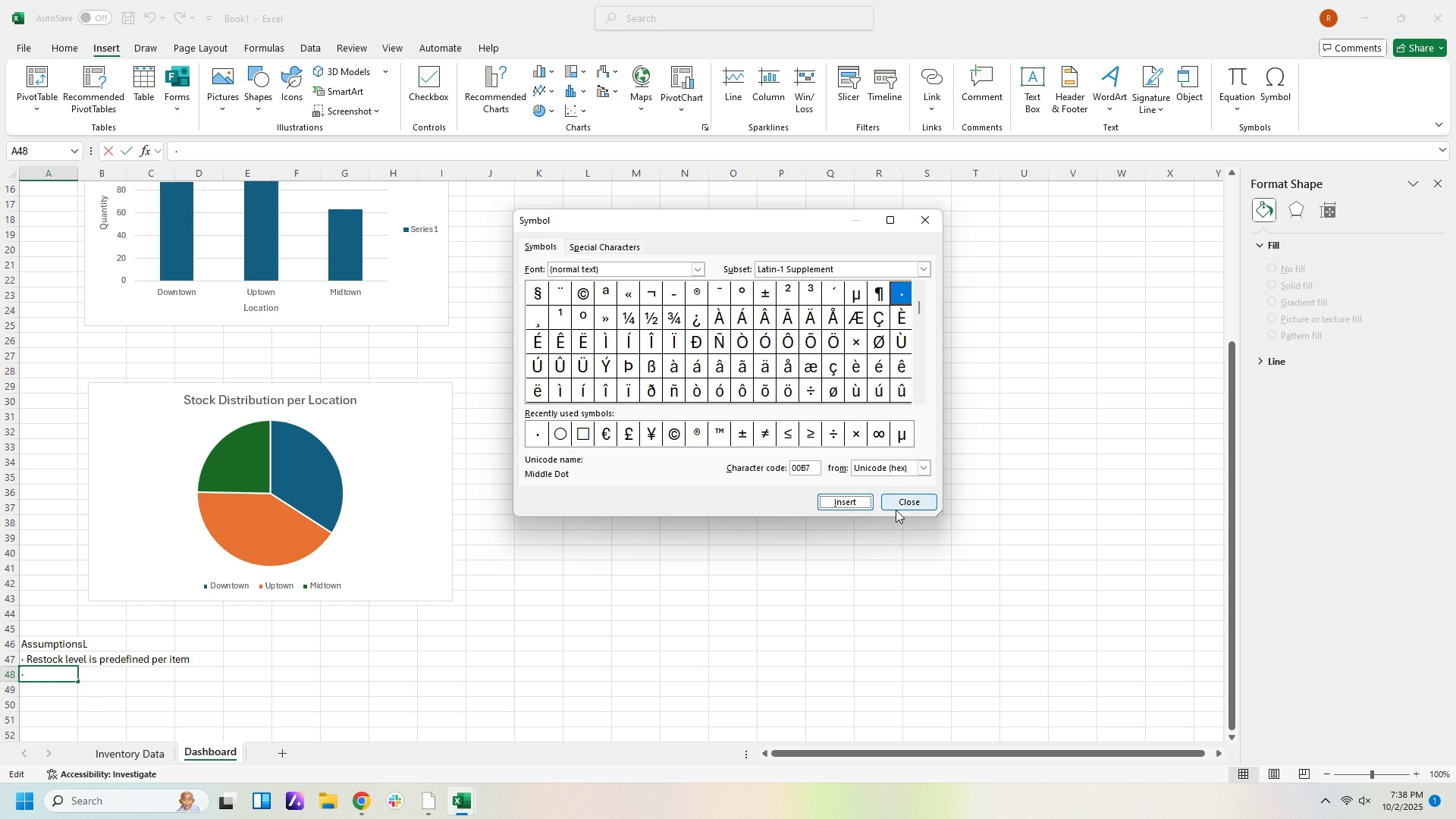 
left_click([897, 504])
 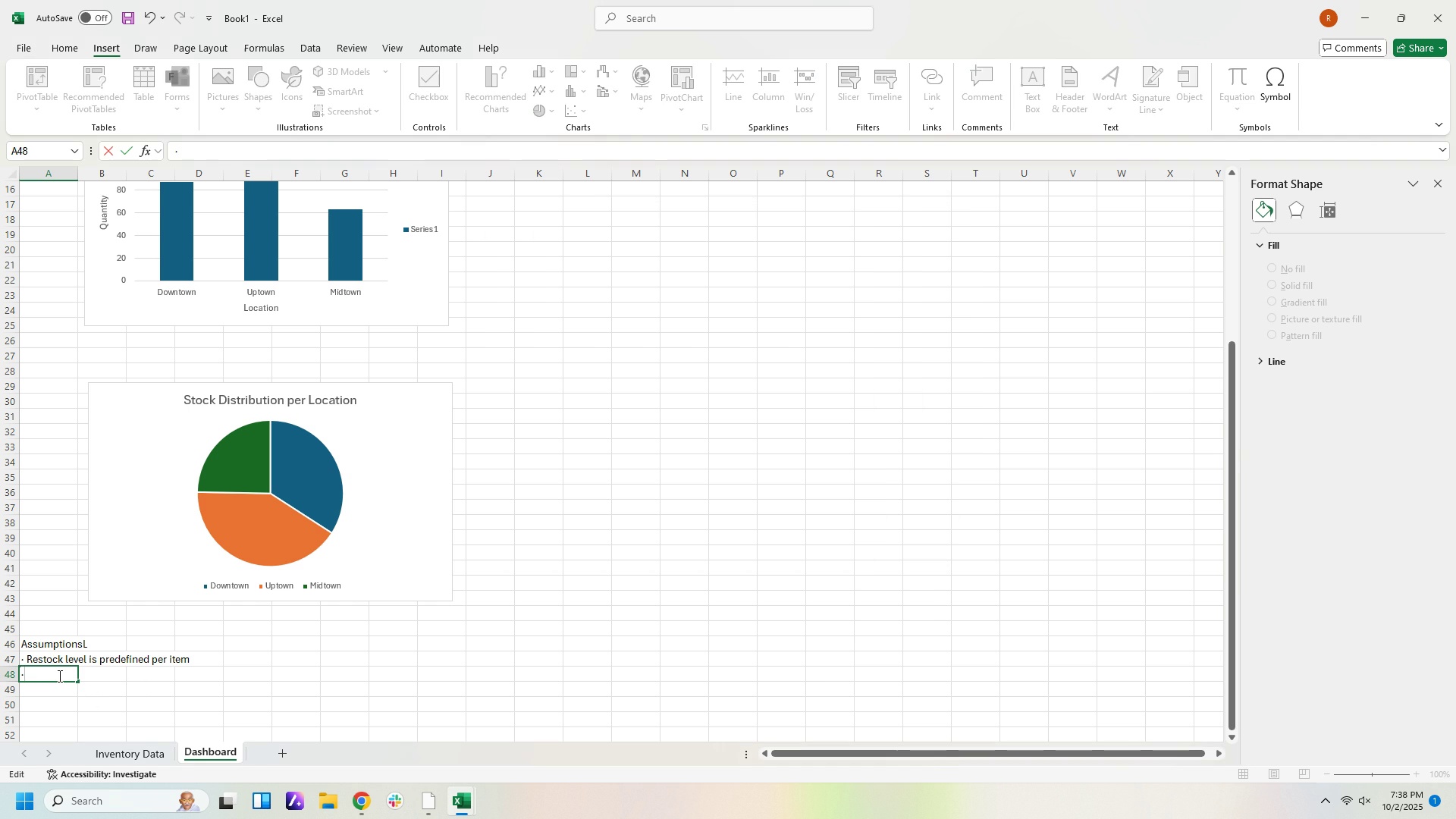 
left_click([58, 676])
 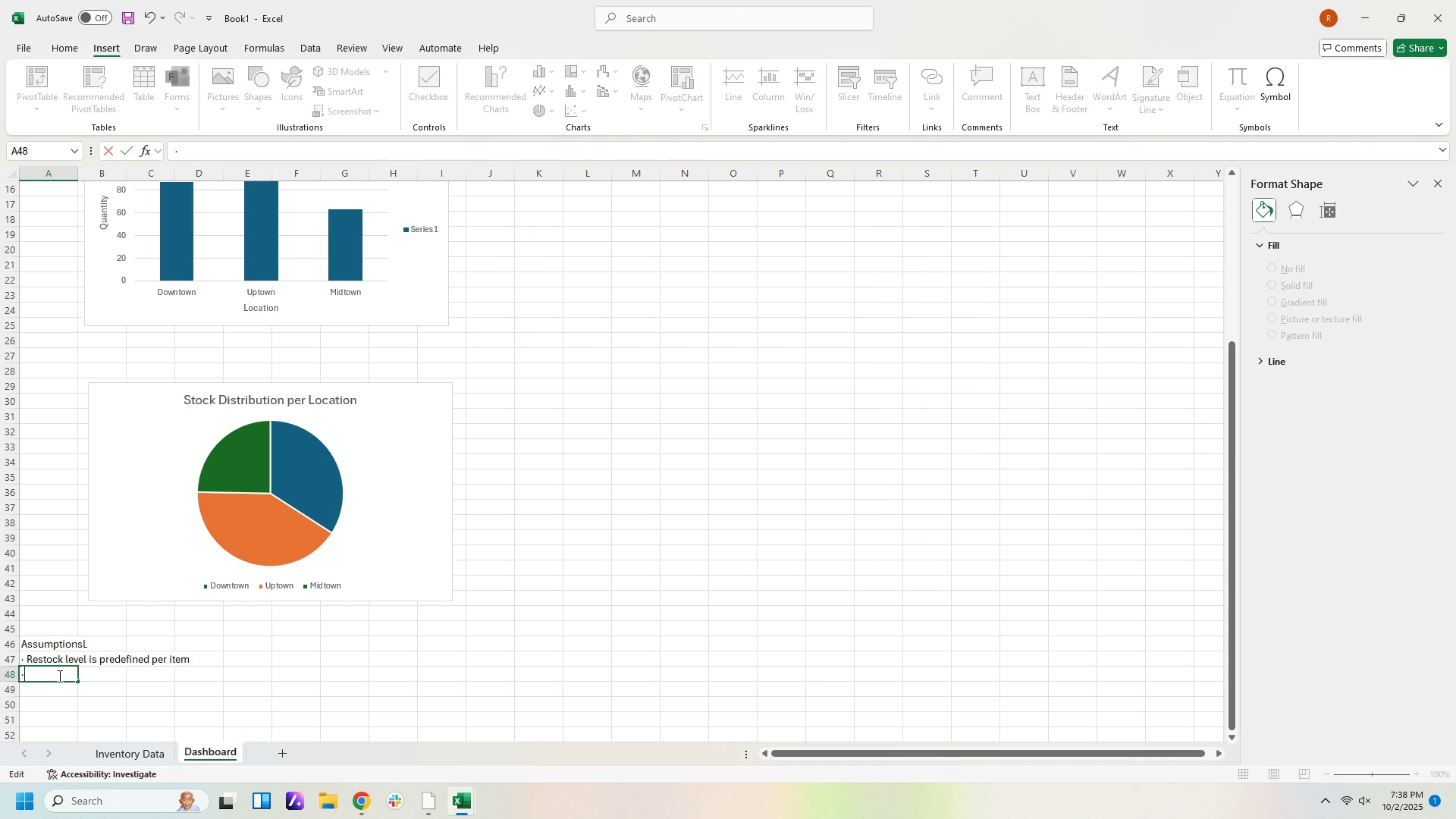 
type( Inventory should be updated daily.)